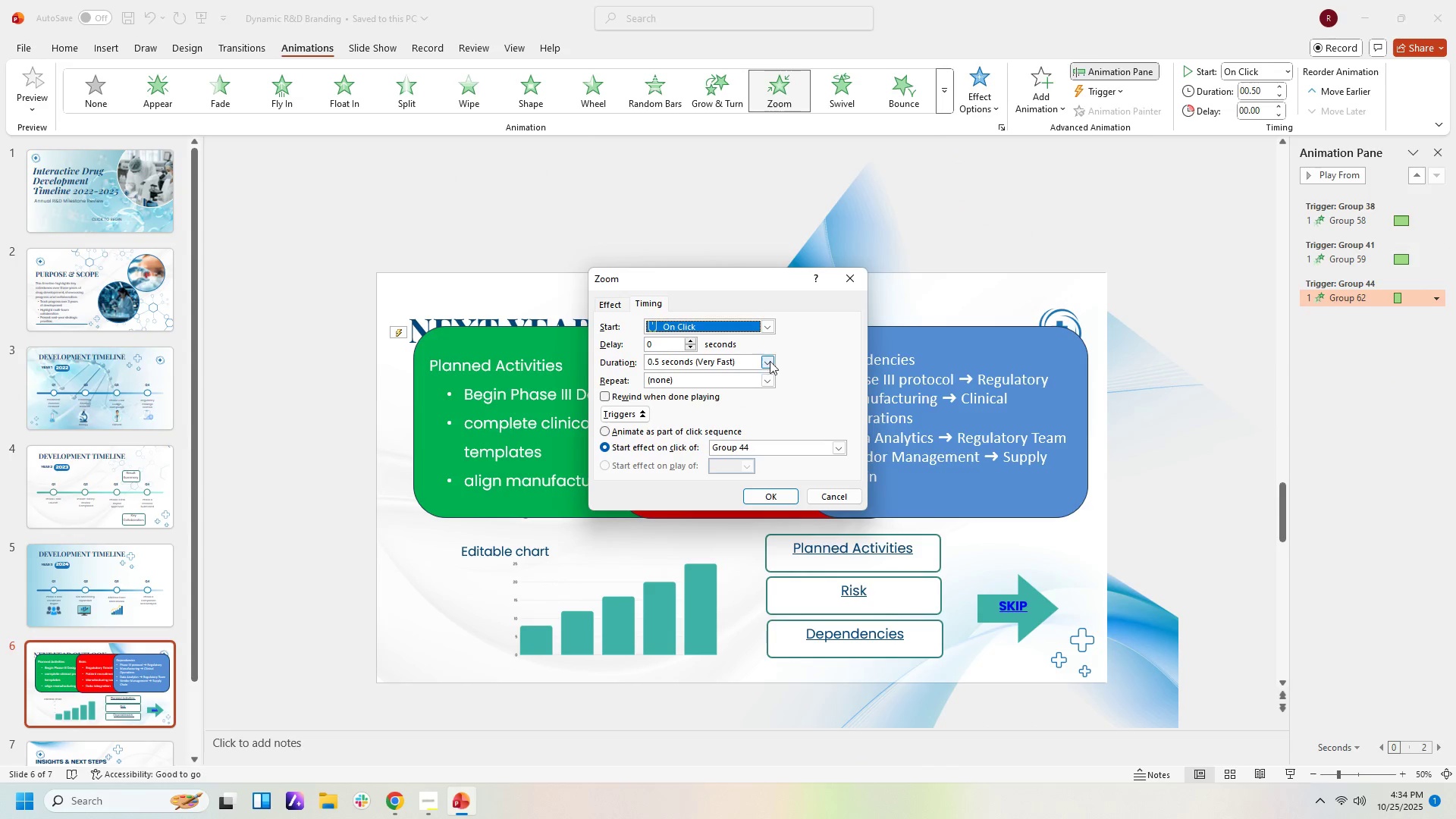 
left_click([770, 362])
 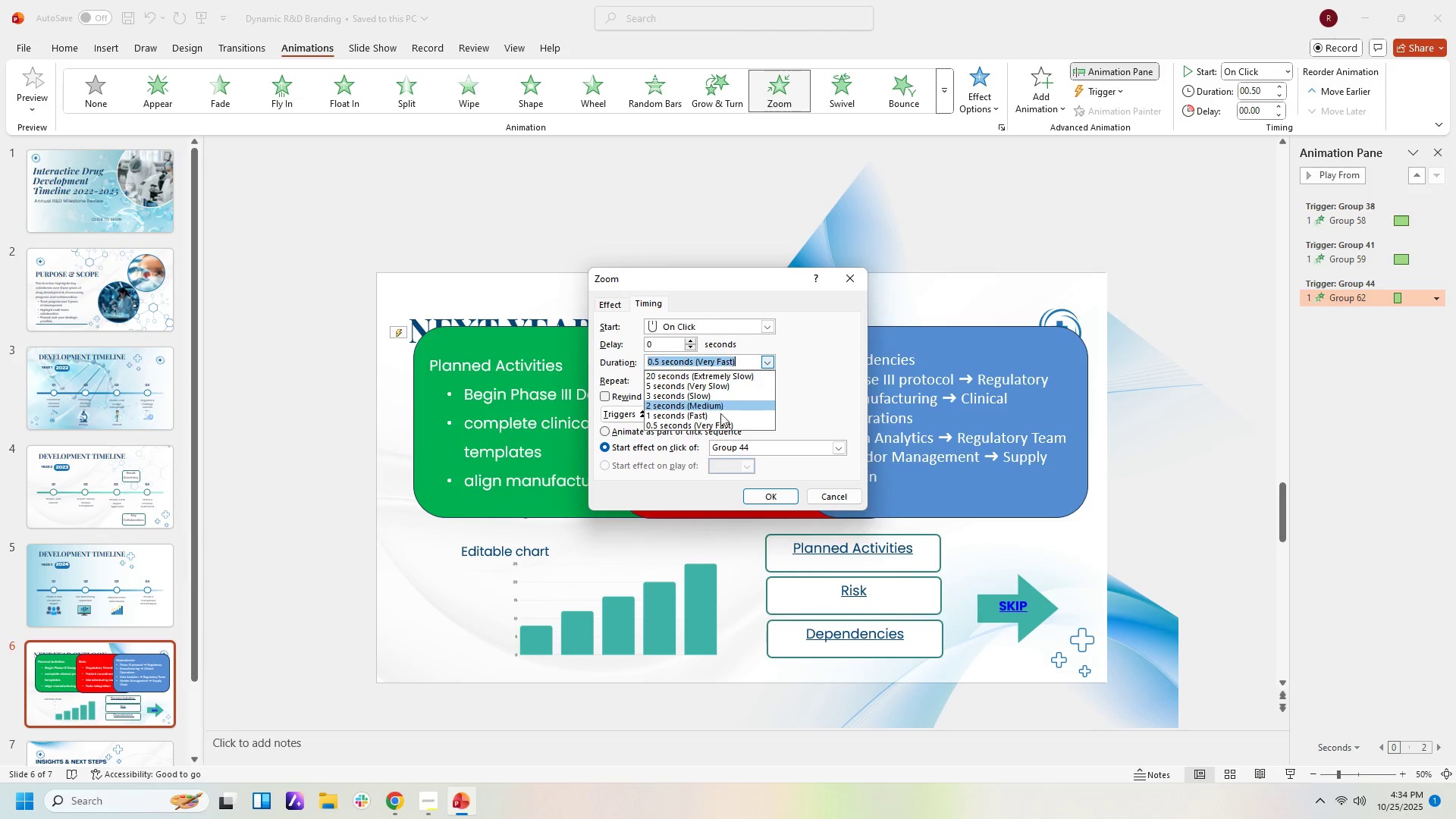 
left_click([721, 416])
 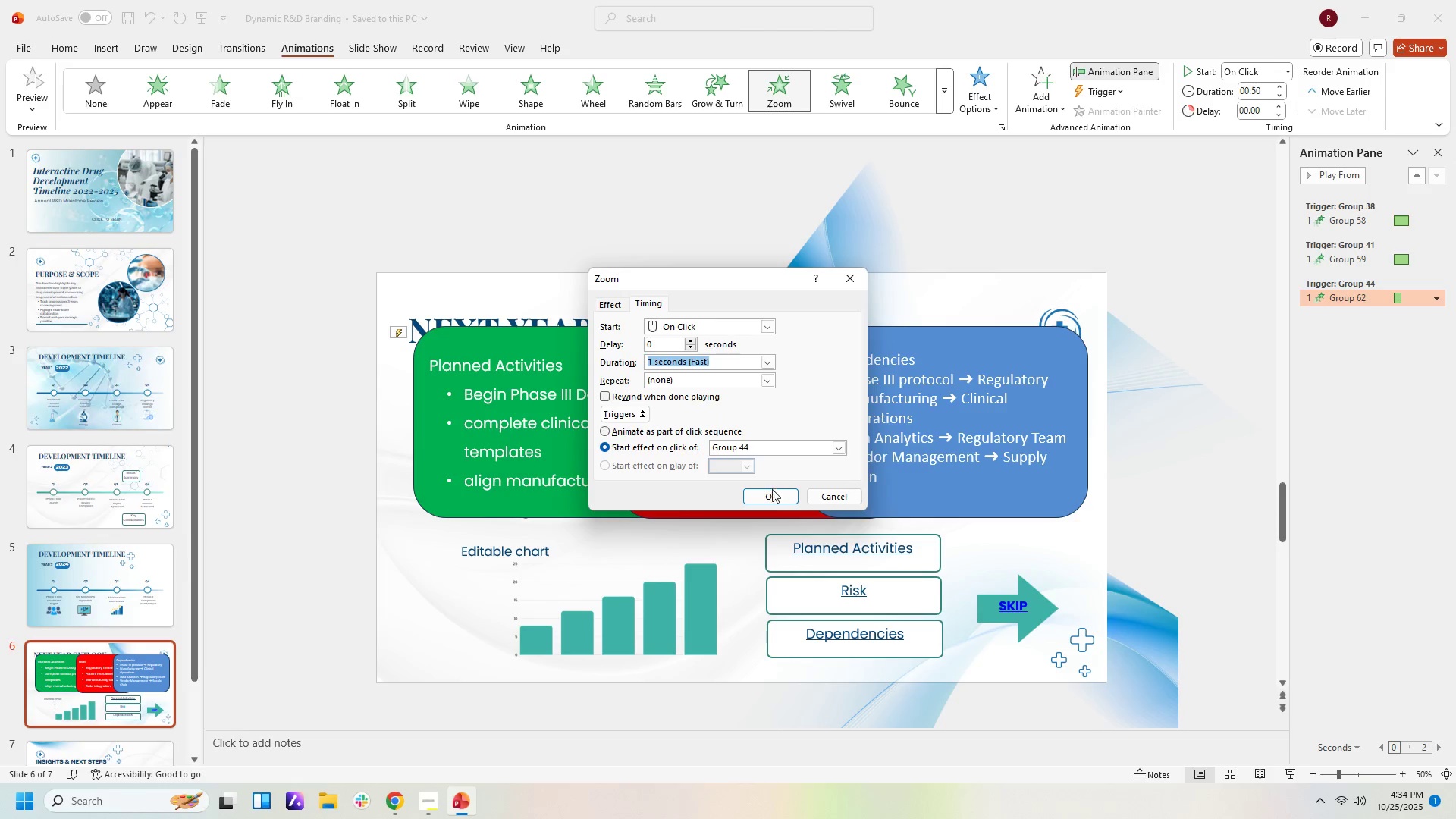 
left_click([770, 496])
 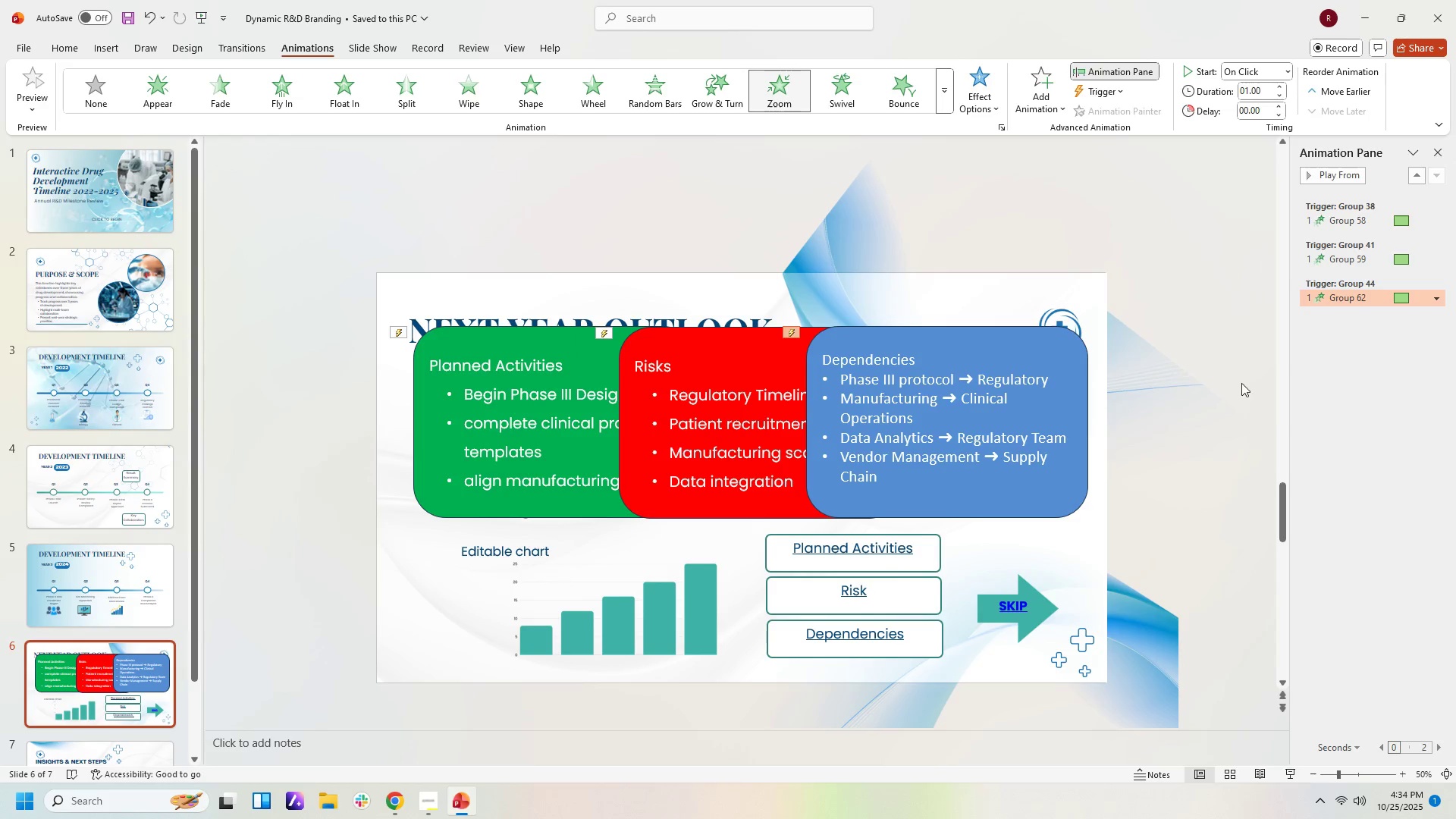 
left_click([1248, 383])
 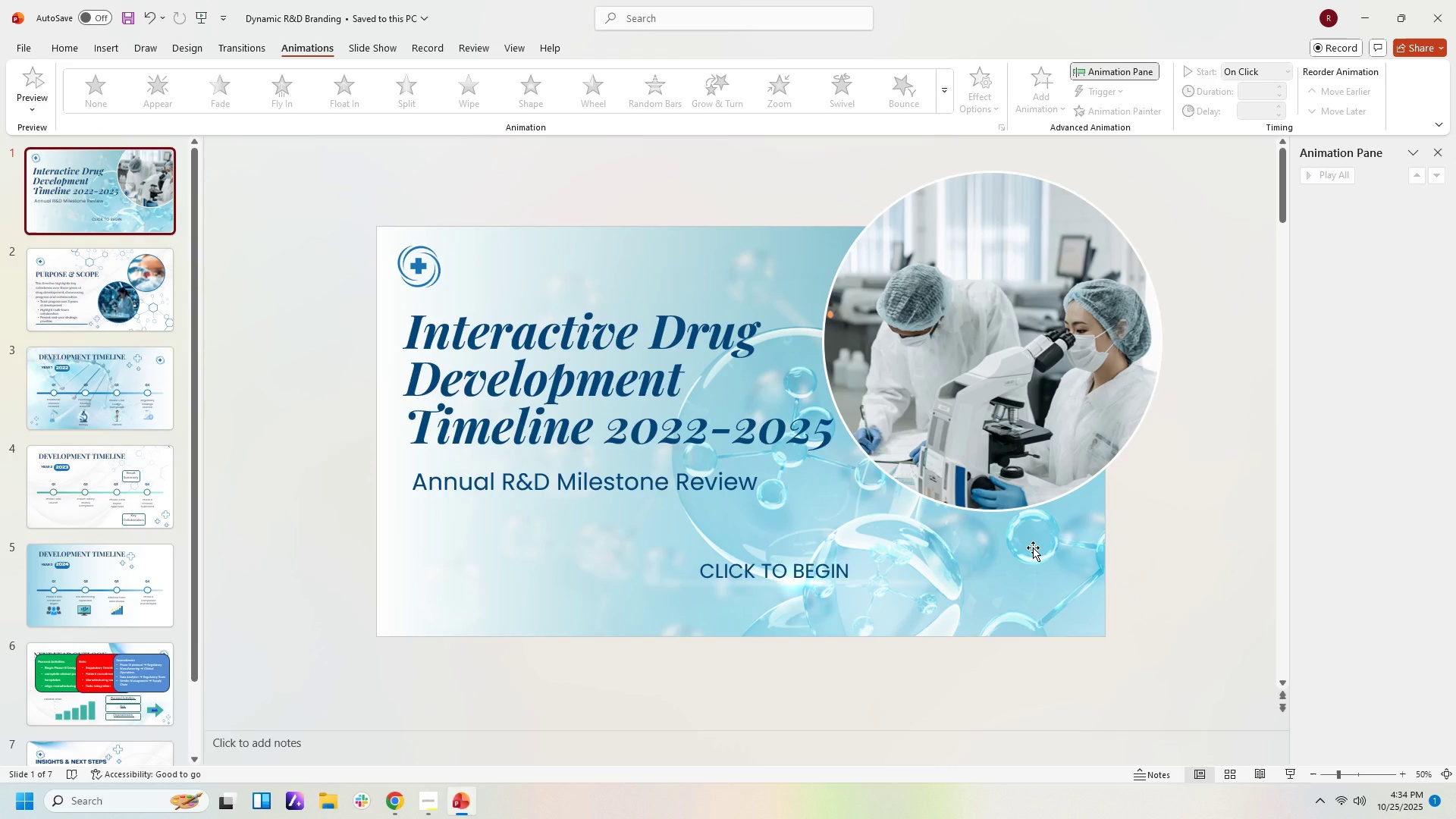 
left_click([1041, 547])
 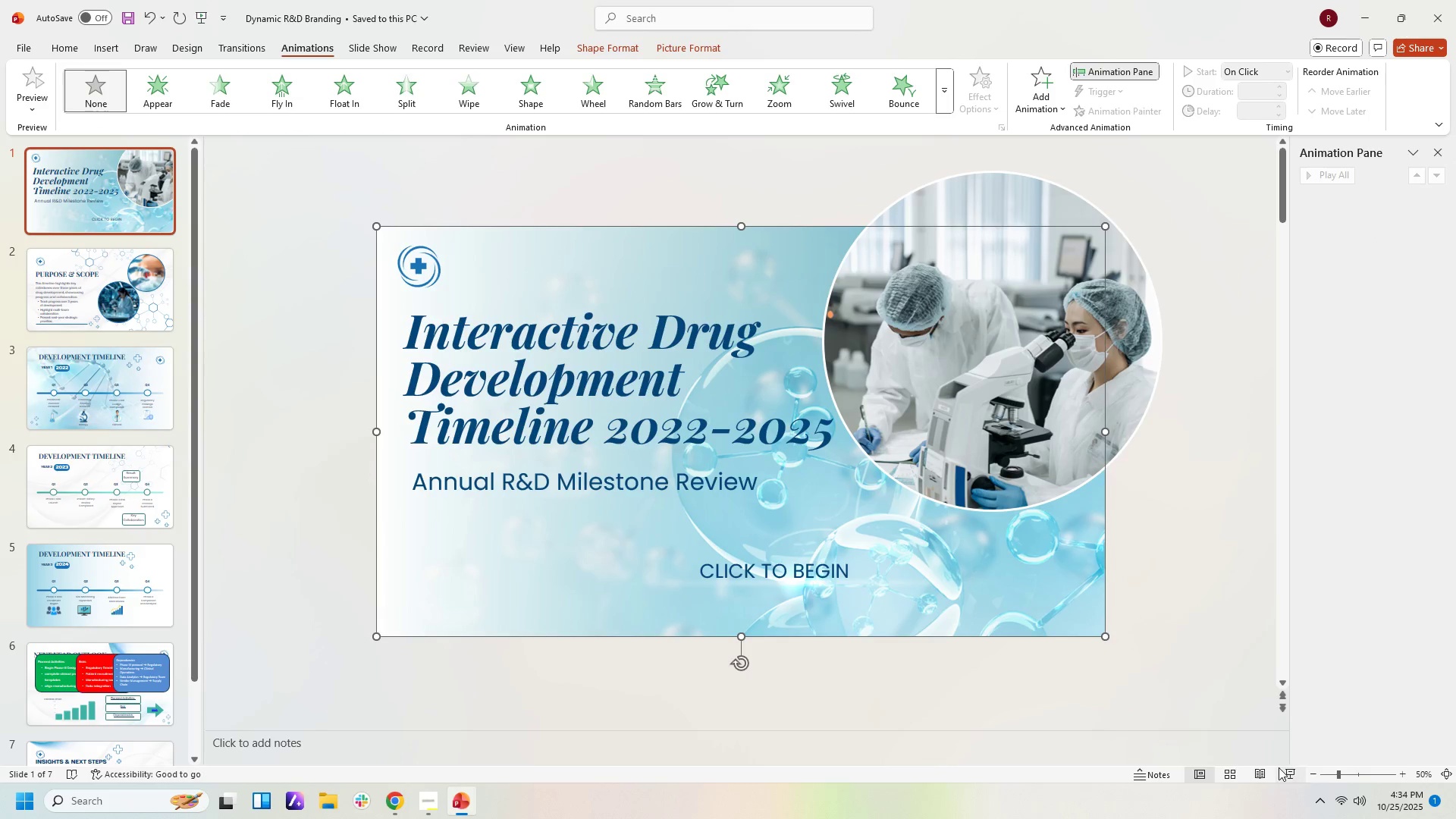 
left_click([1291, 774])
 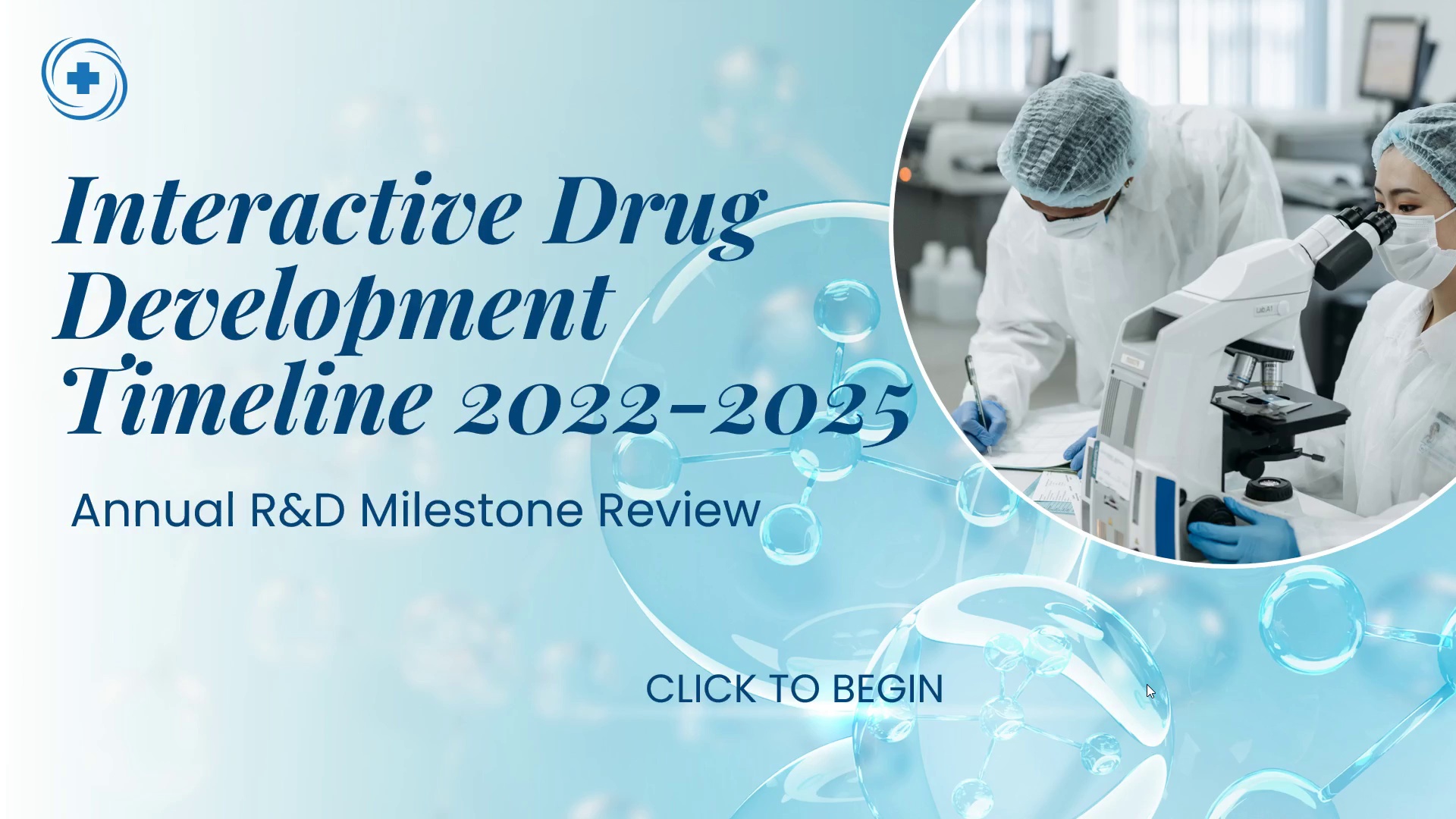 
key(ArrowDown)
 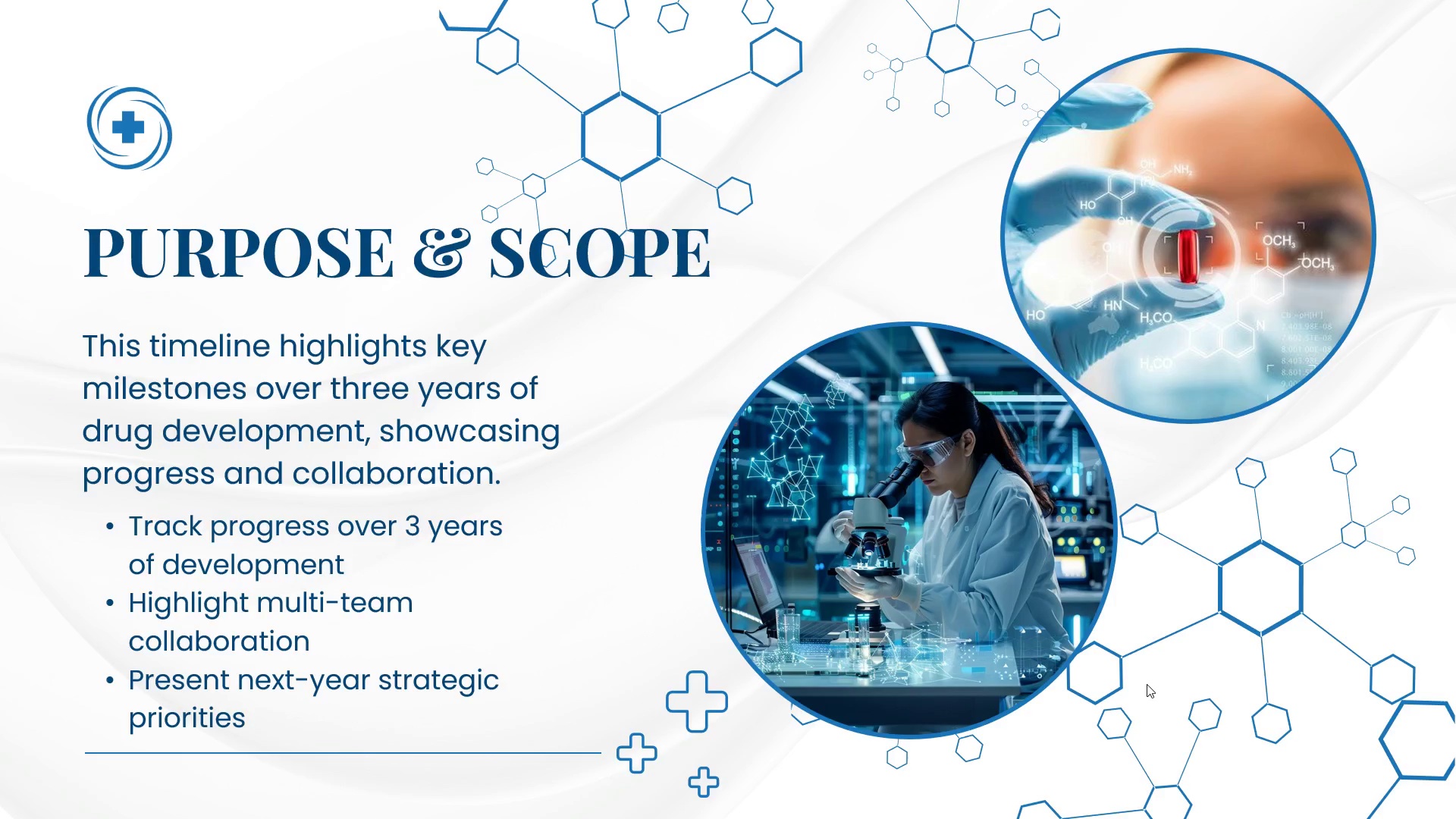 
key(ArrowDown)
 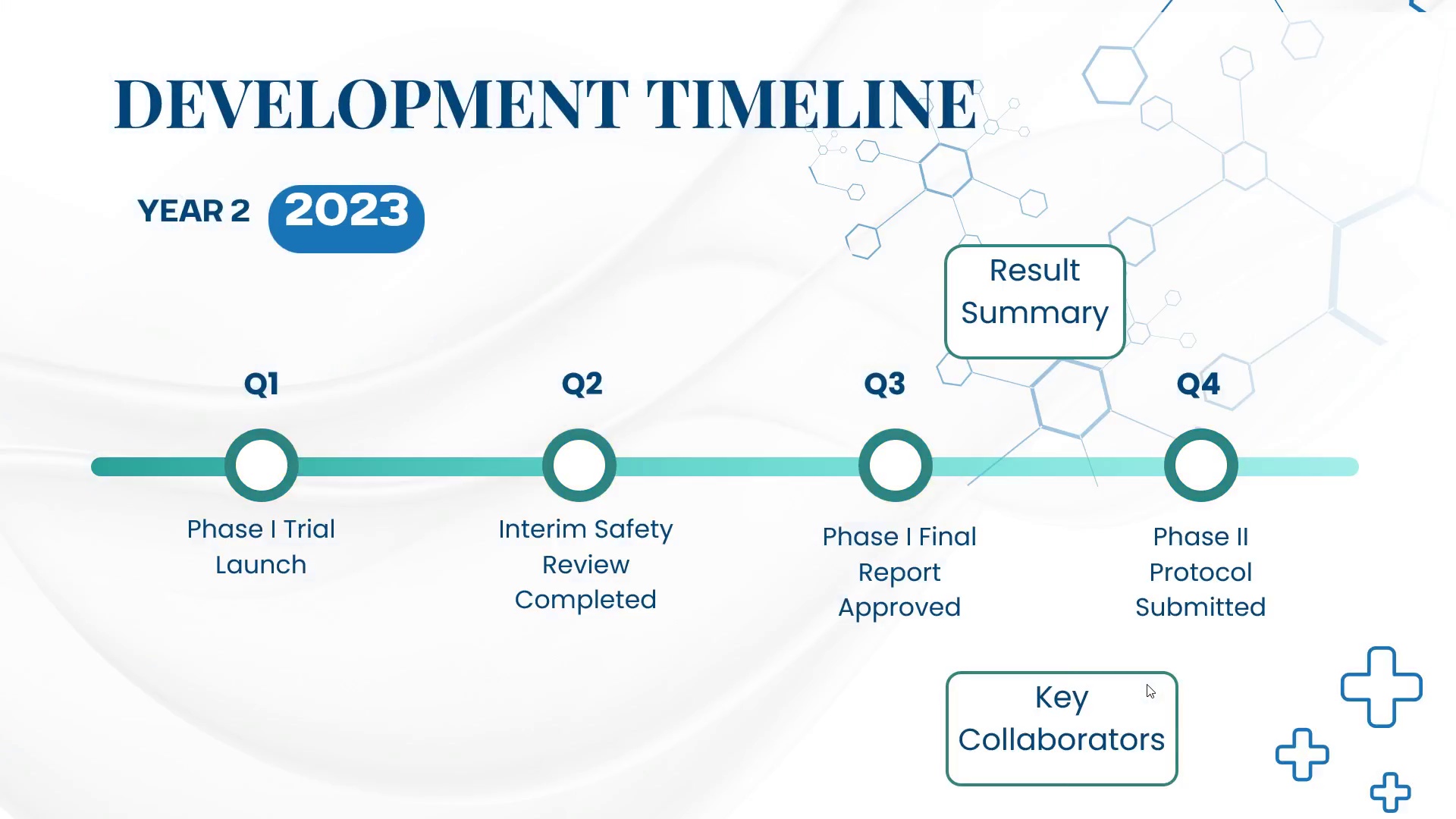 
key(ArrowDown)
 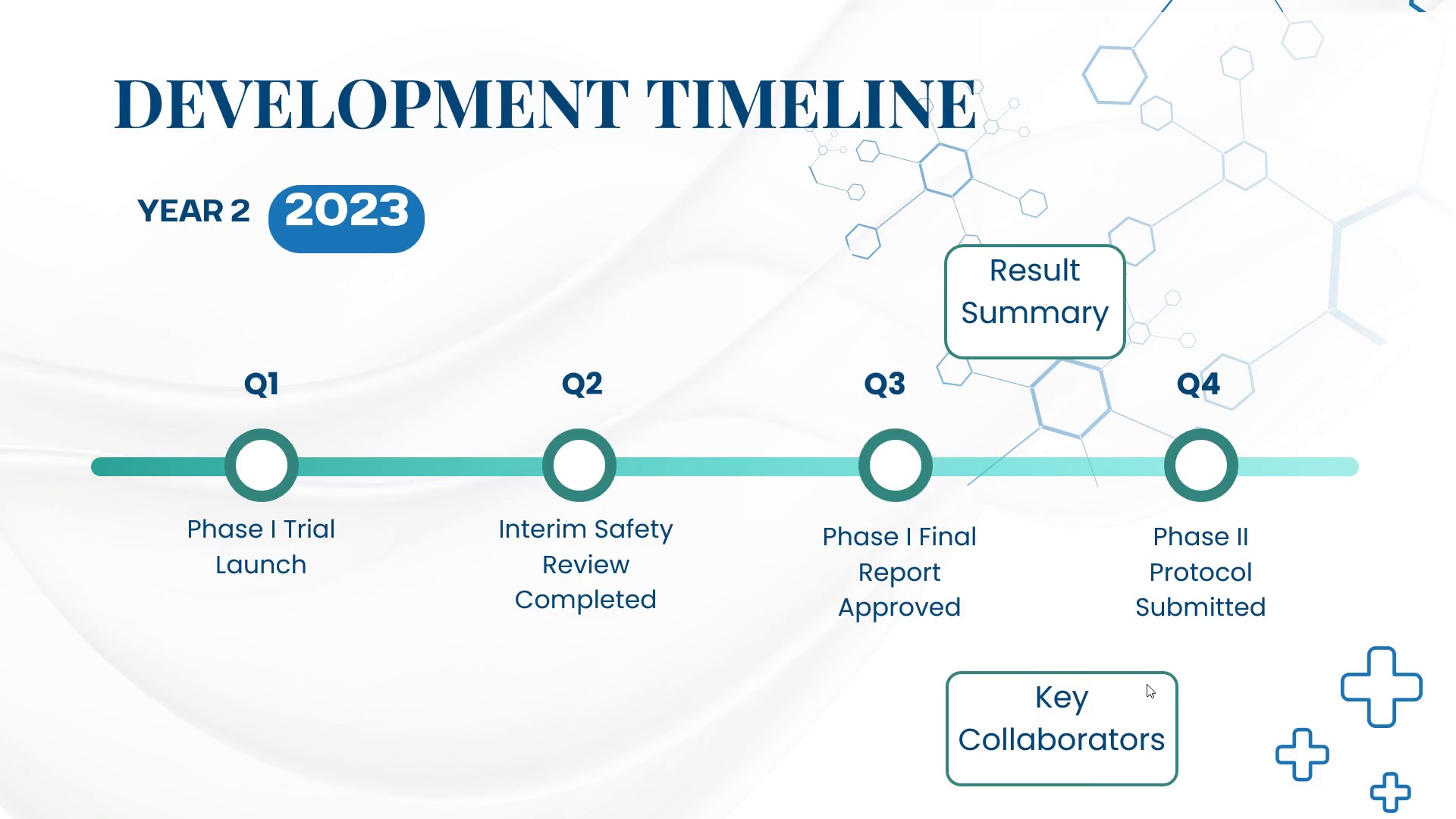 
key(ArrowUp)
 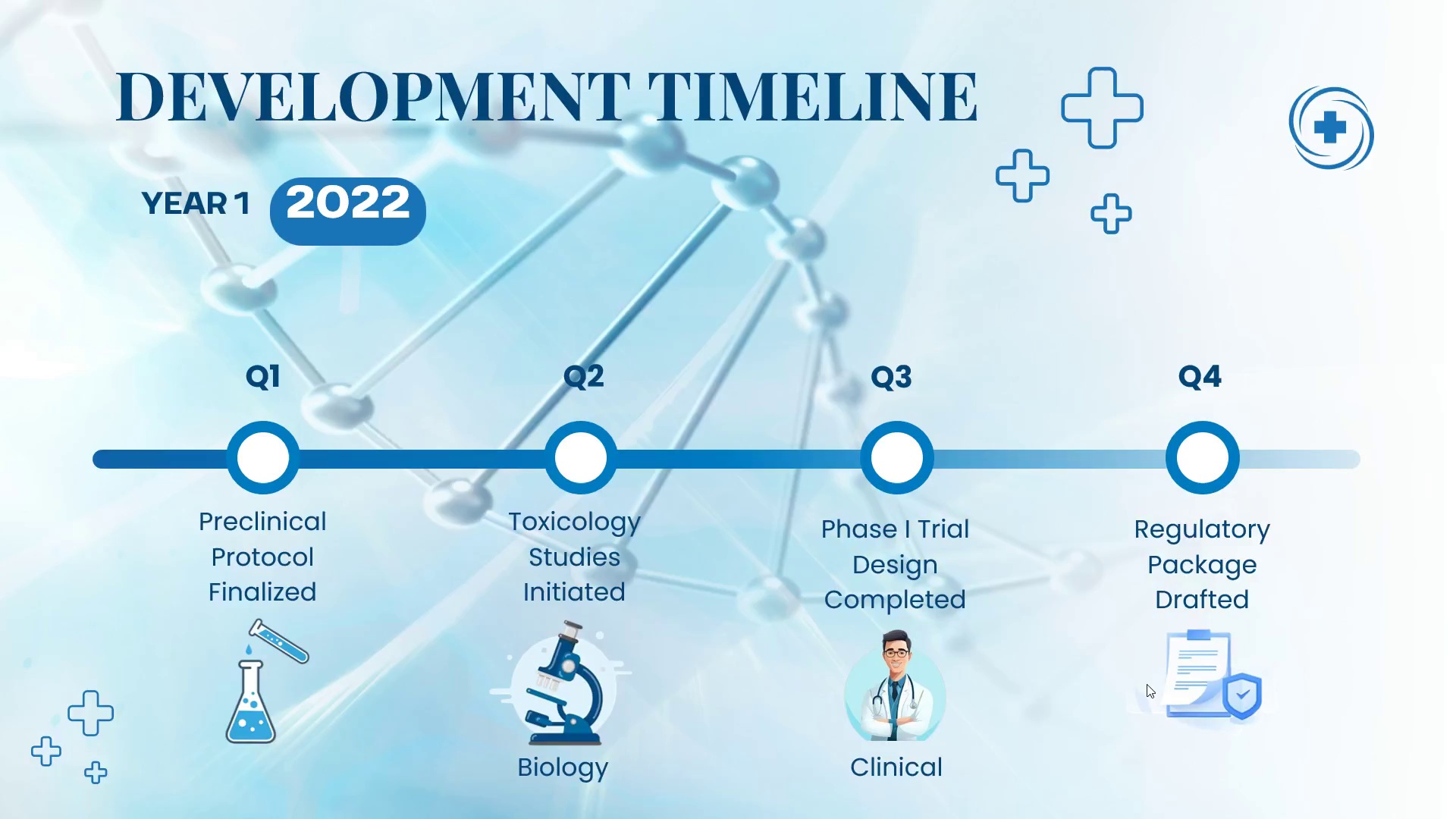 
key(ArrowDown)
 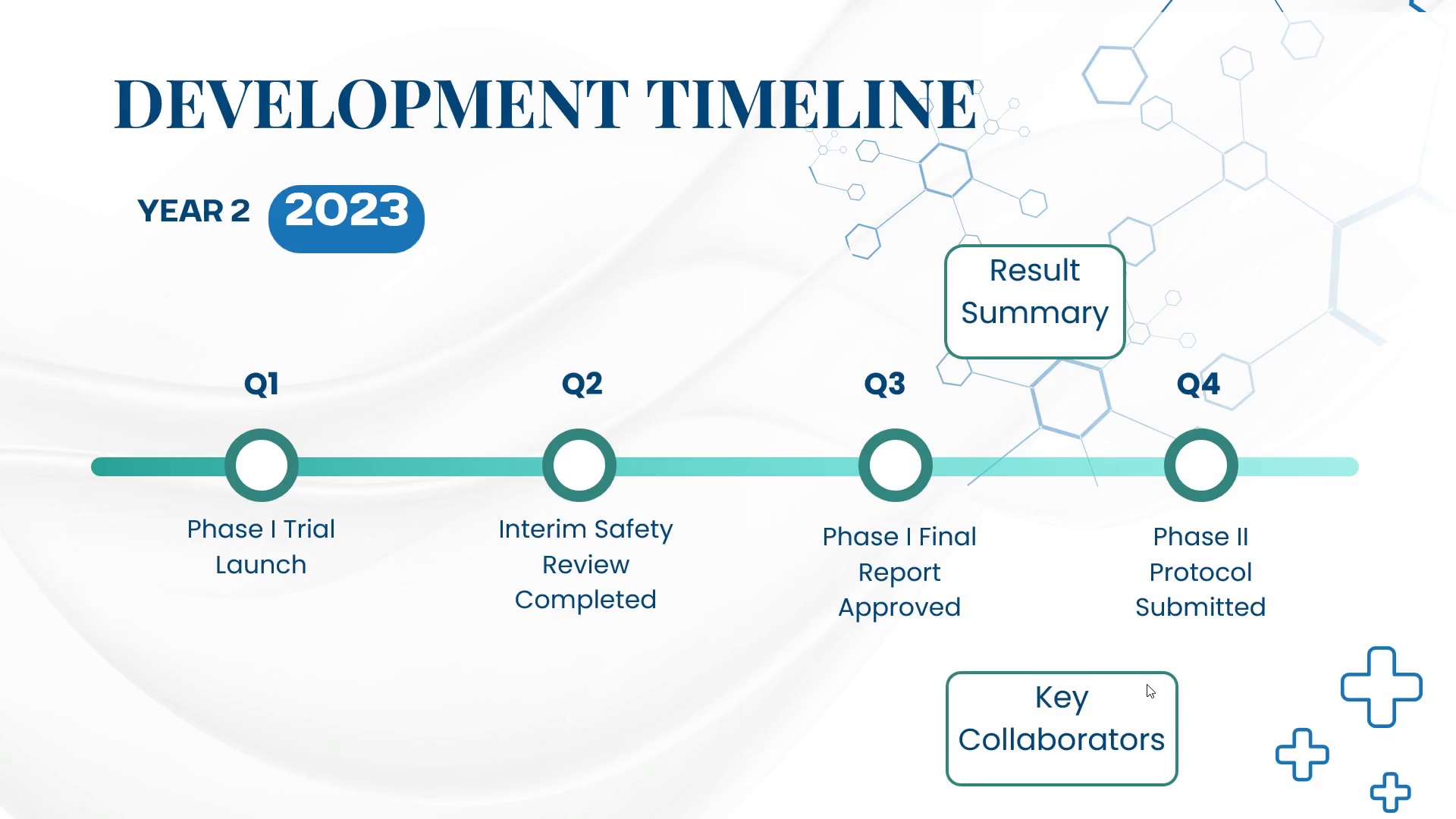 
key(ArrowUp)
 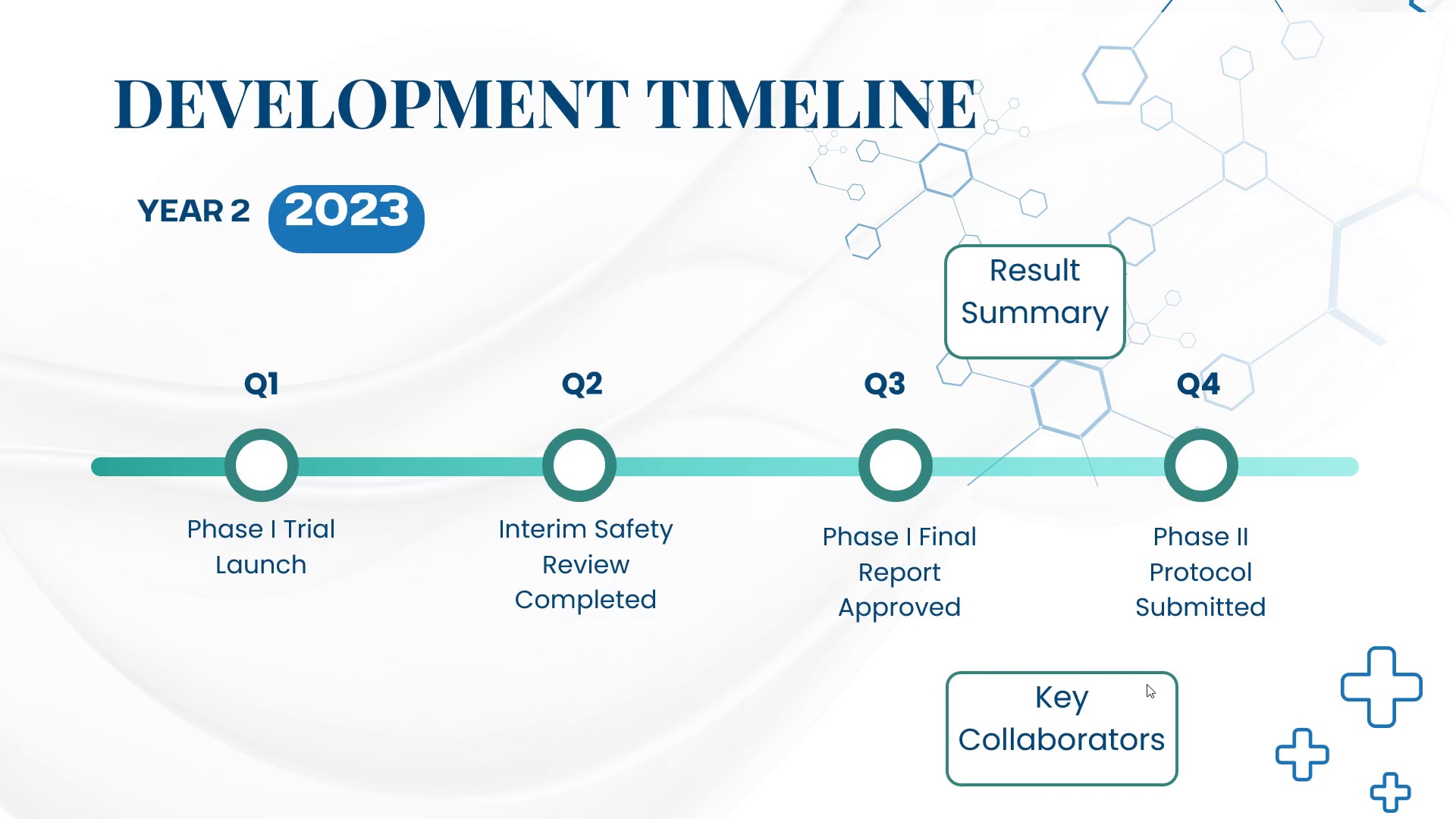 
key(ArrowDown)
 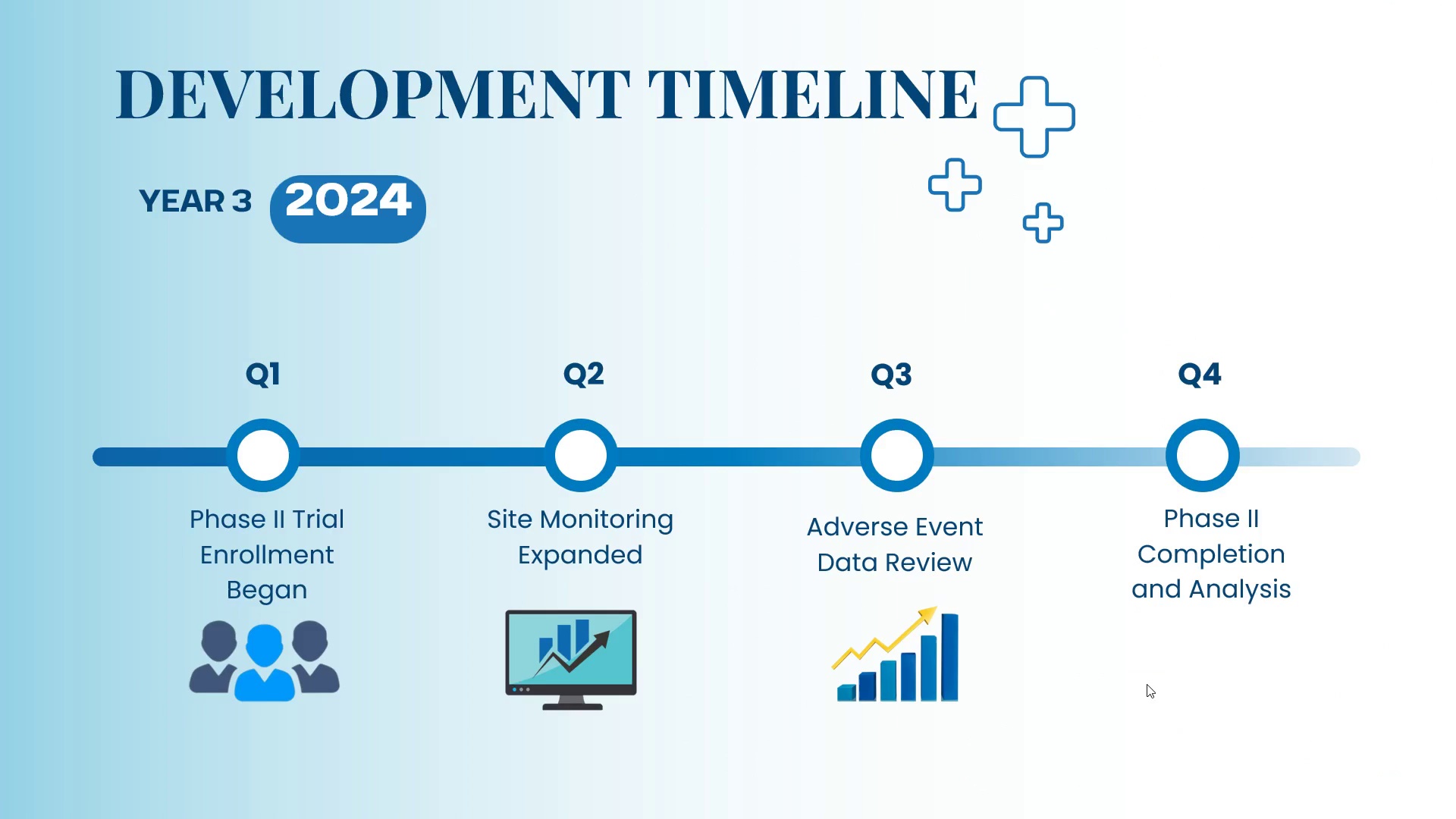 
key(ArrowDown)
 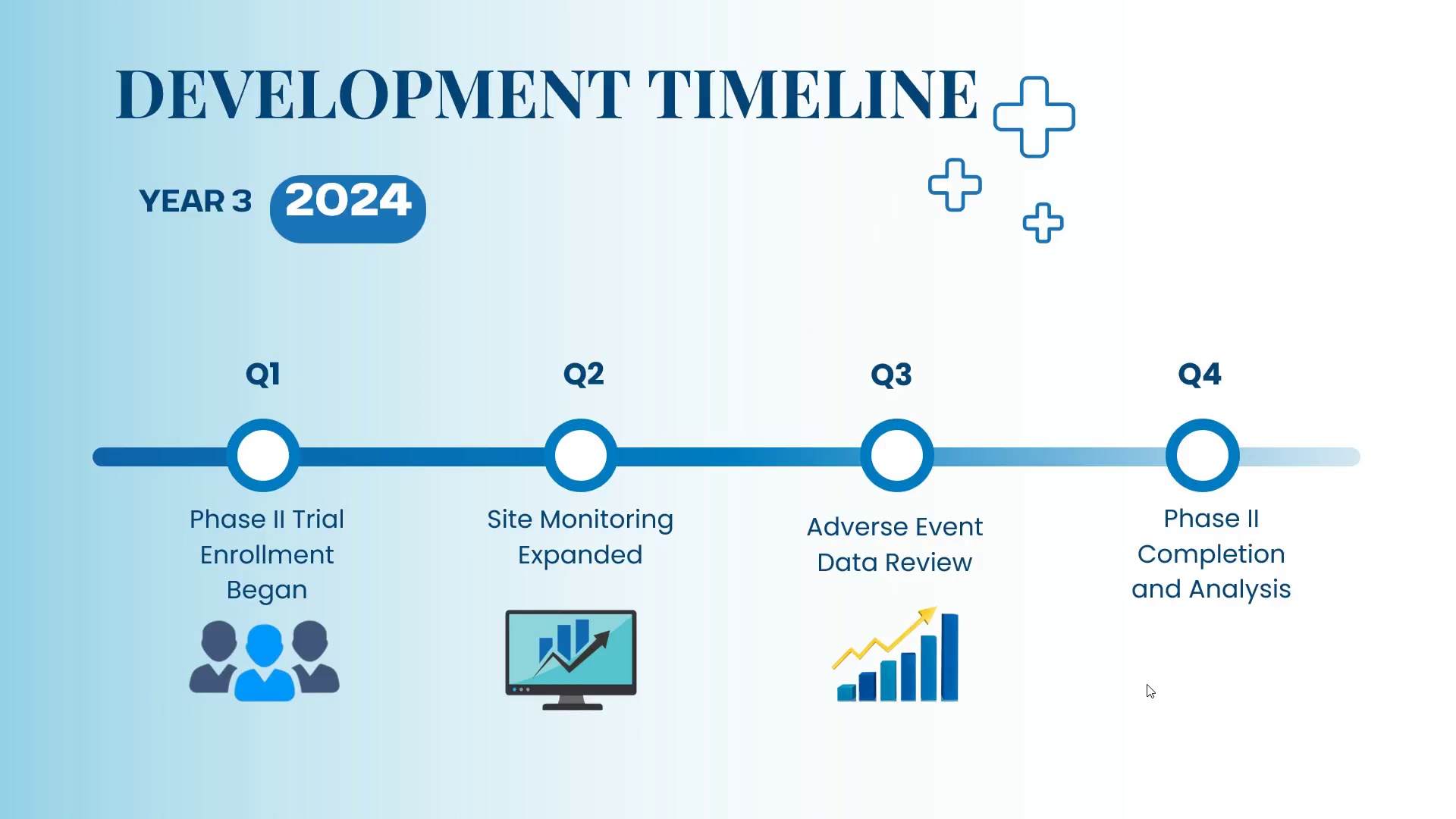 
key(ArrowDown)
 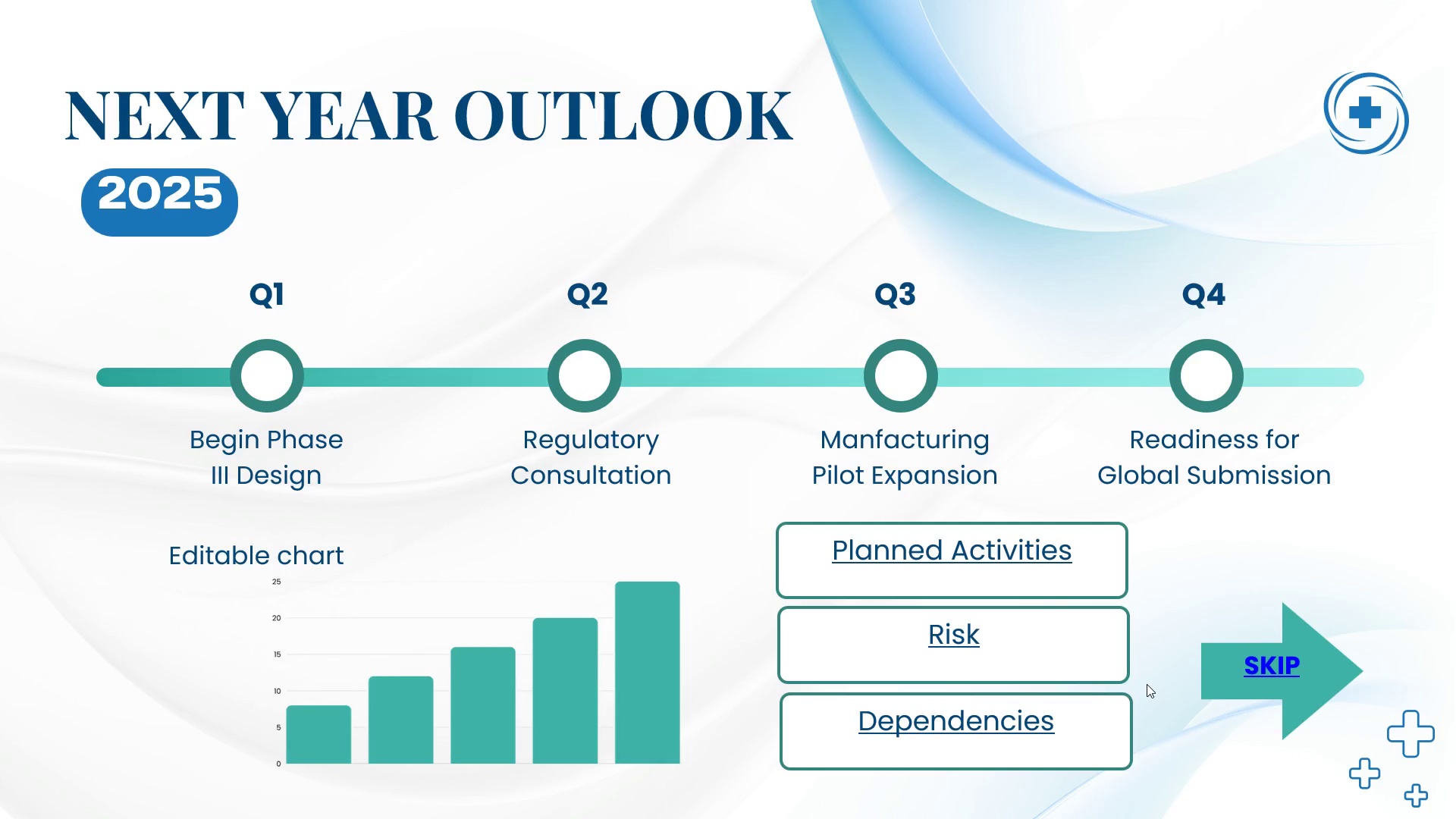 
key(ArrowUp)
 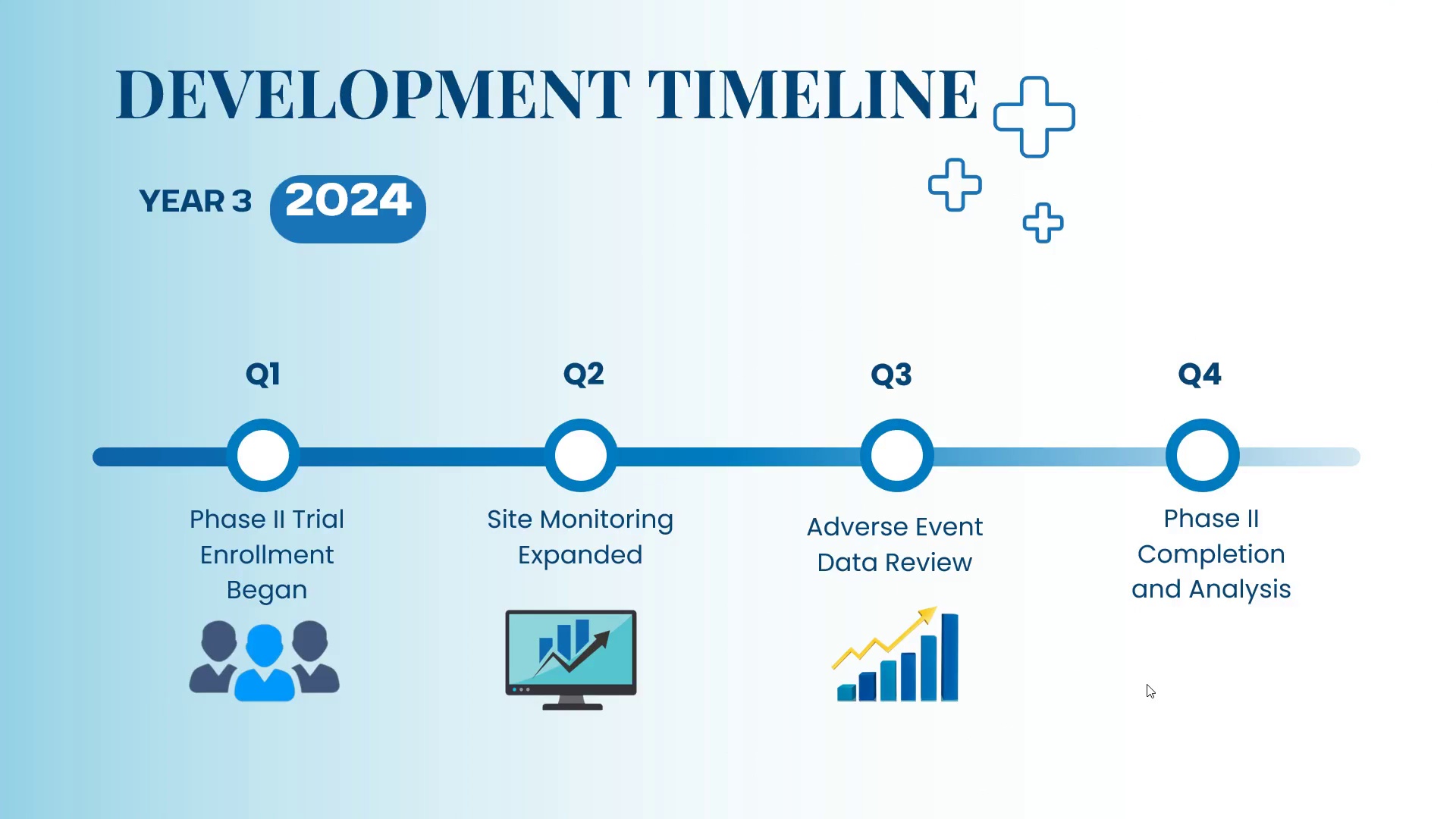 
key(ArrowDown)
 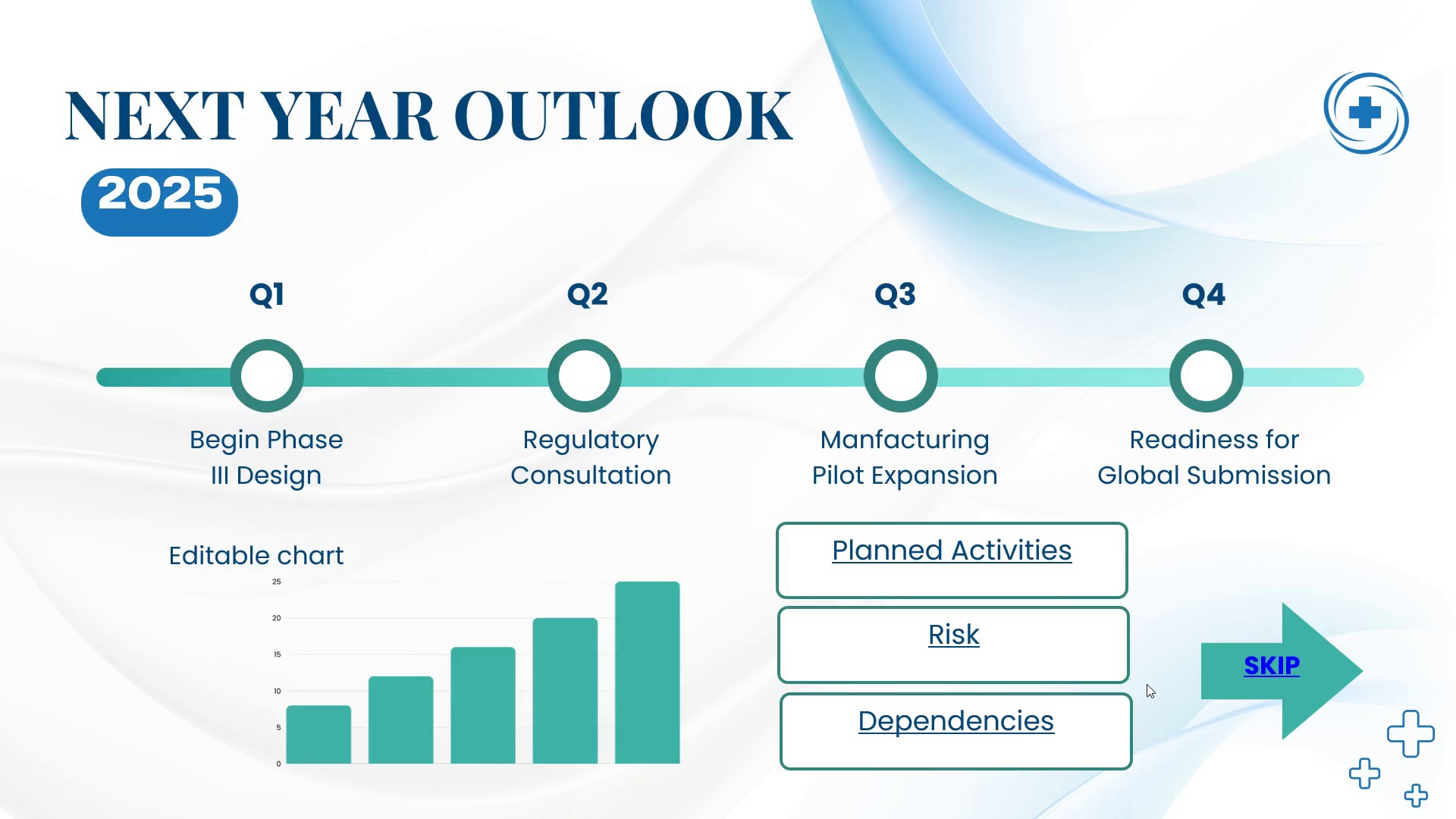 
key(ArrowUp)
 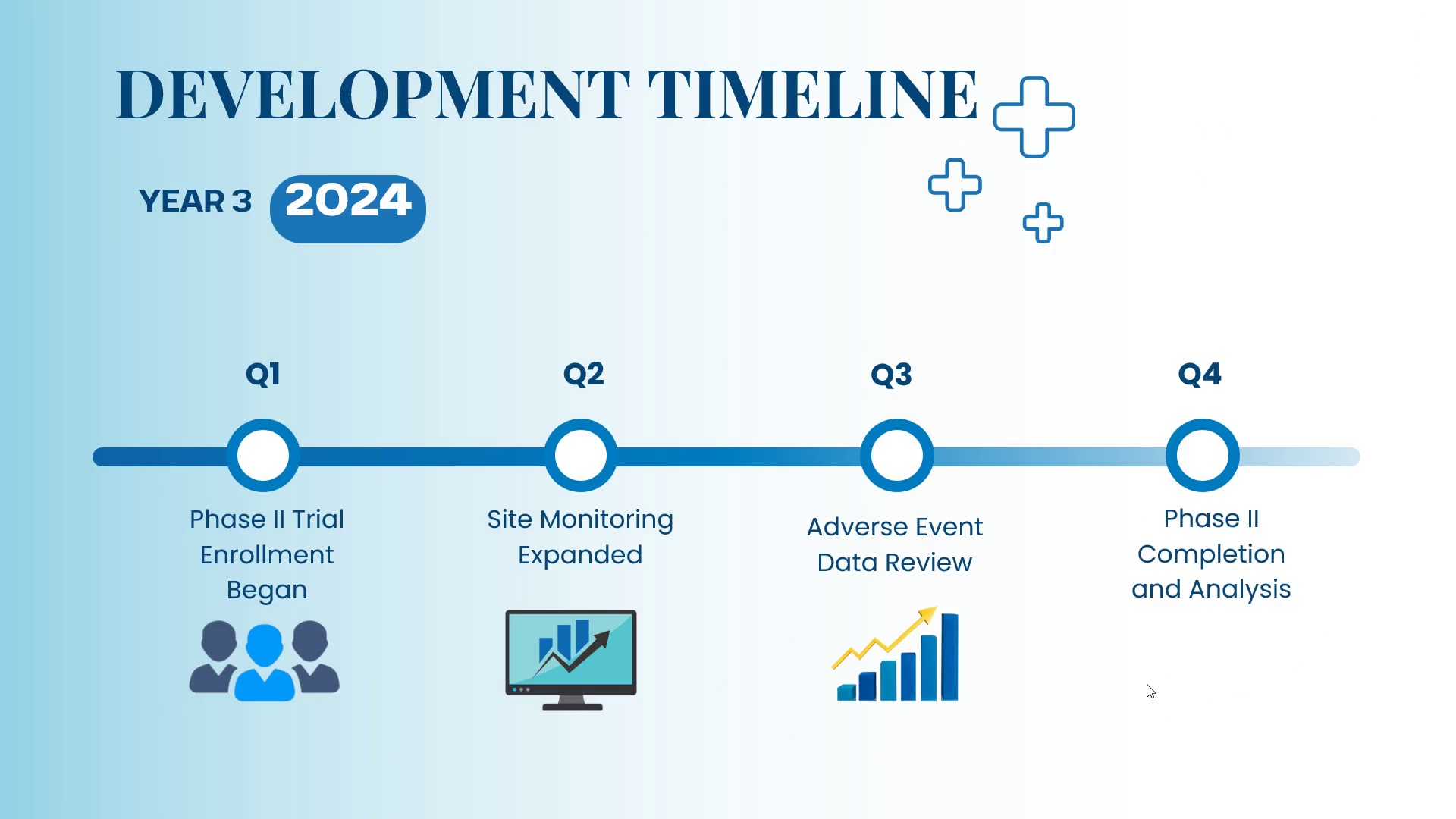 
key(ArrowDown)
 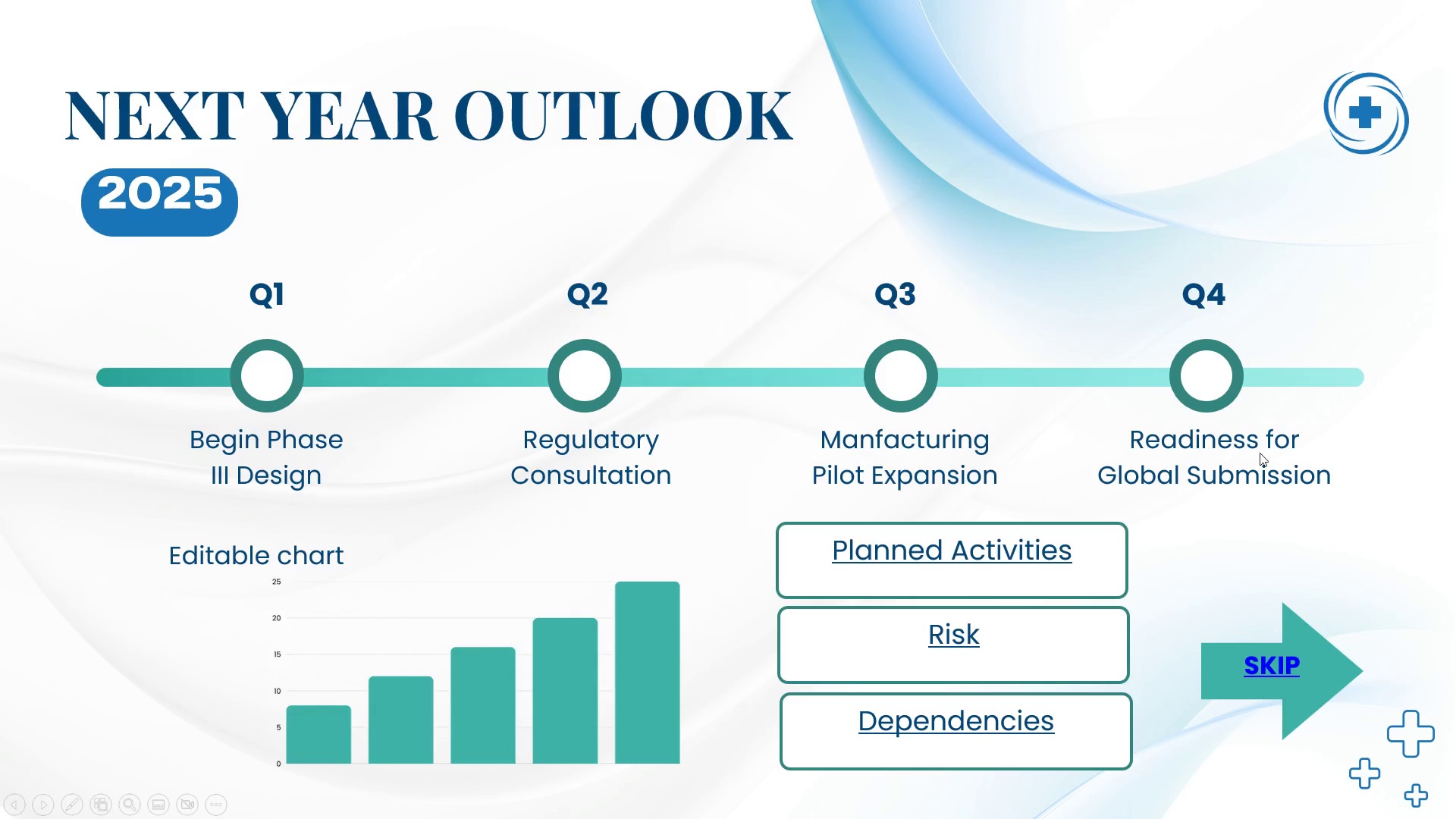 
wait(5.27)
 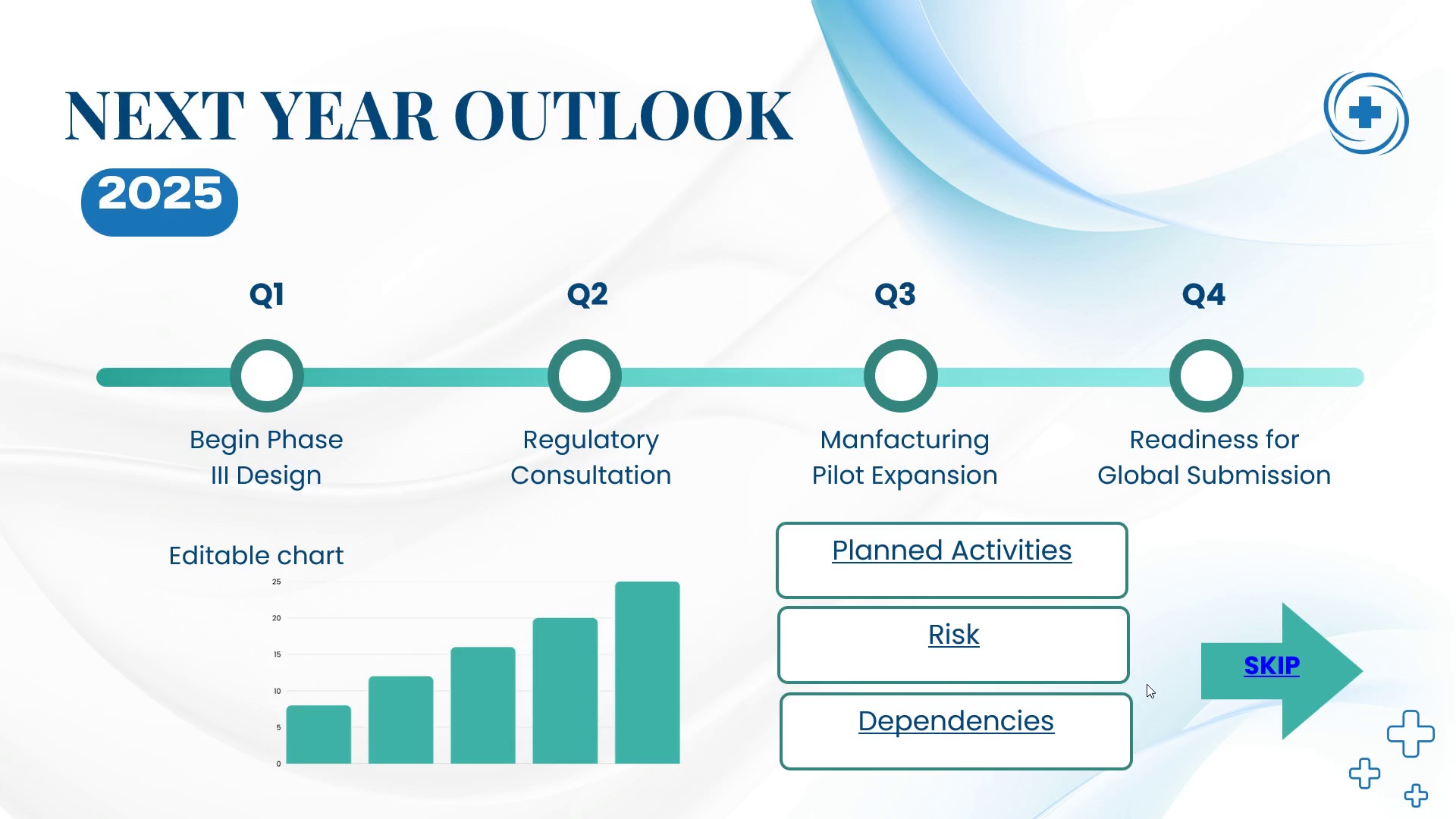 
left_click([1035, 549])
 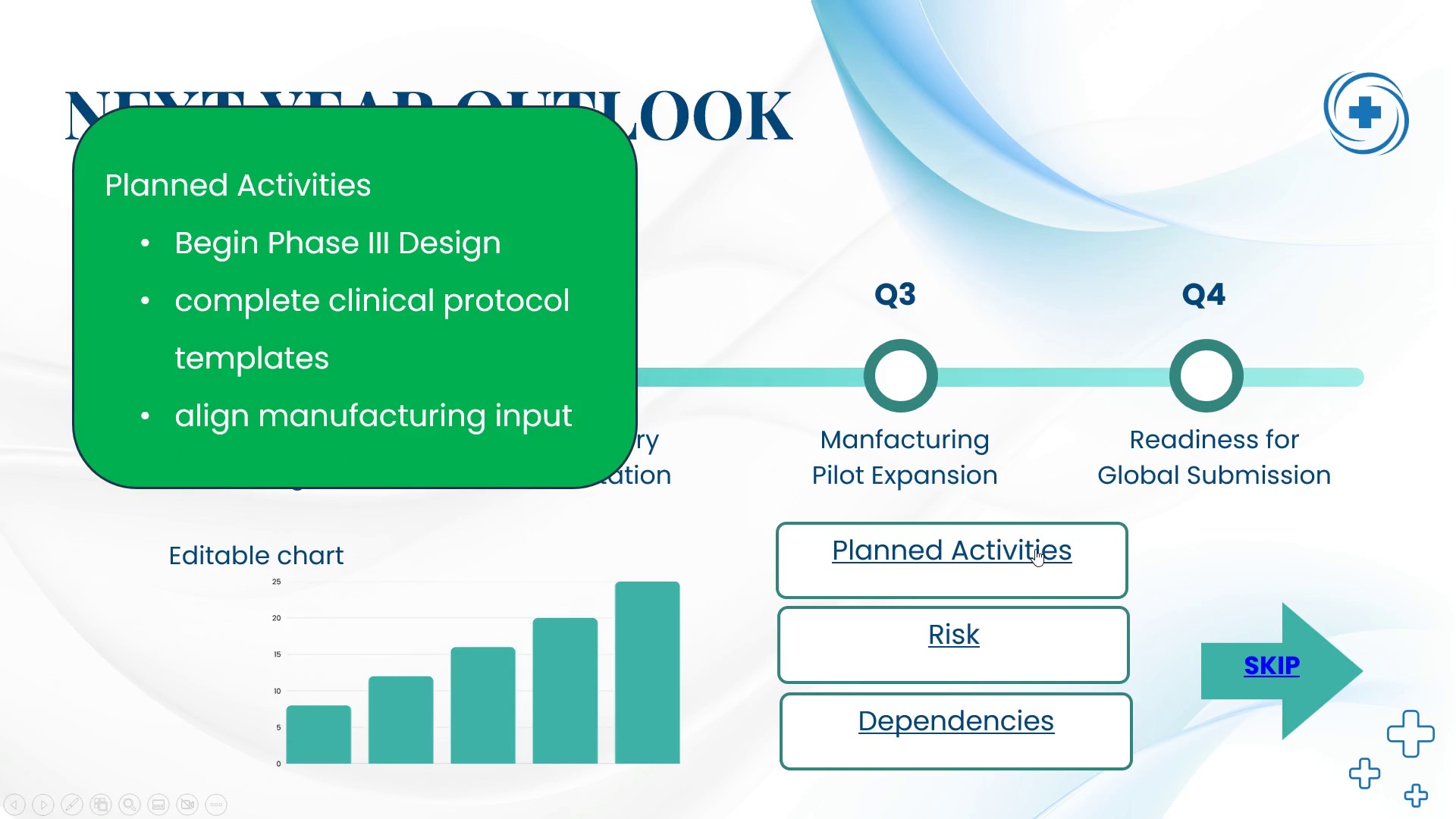 
left_click([1035, 549])
 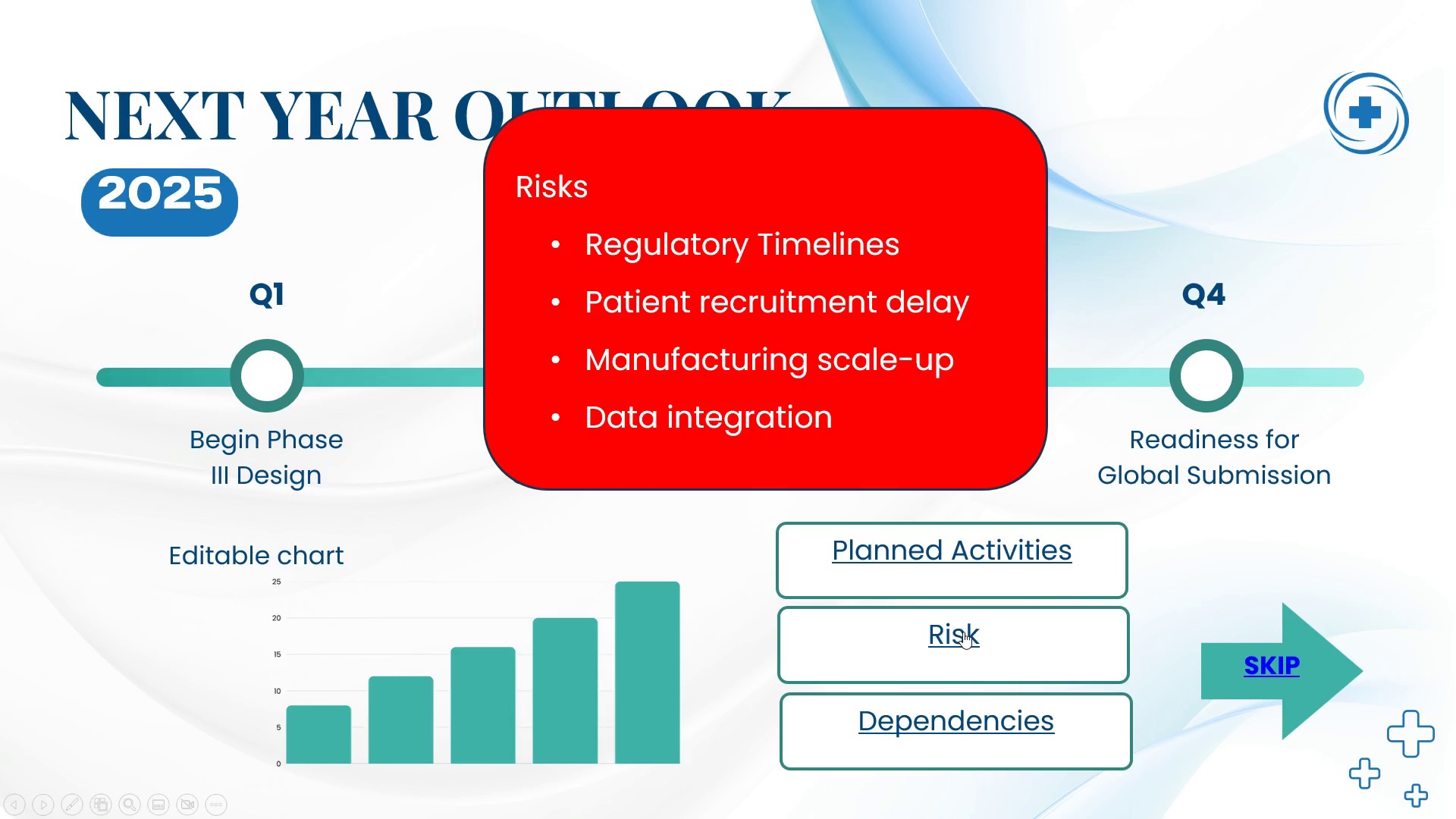 
left_click([963, 632])
 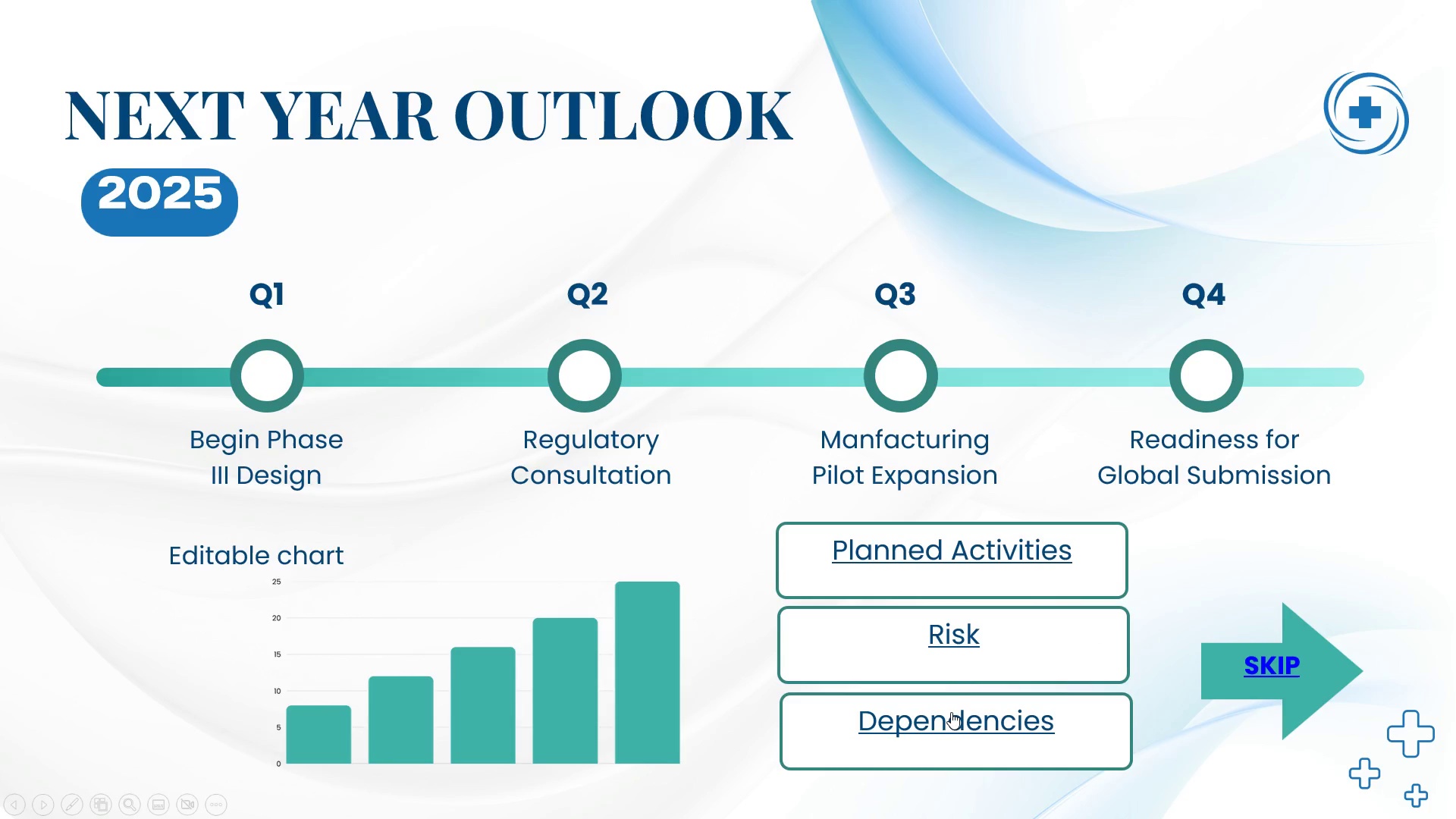 
left_click([951, 712])
 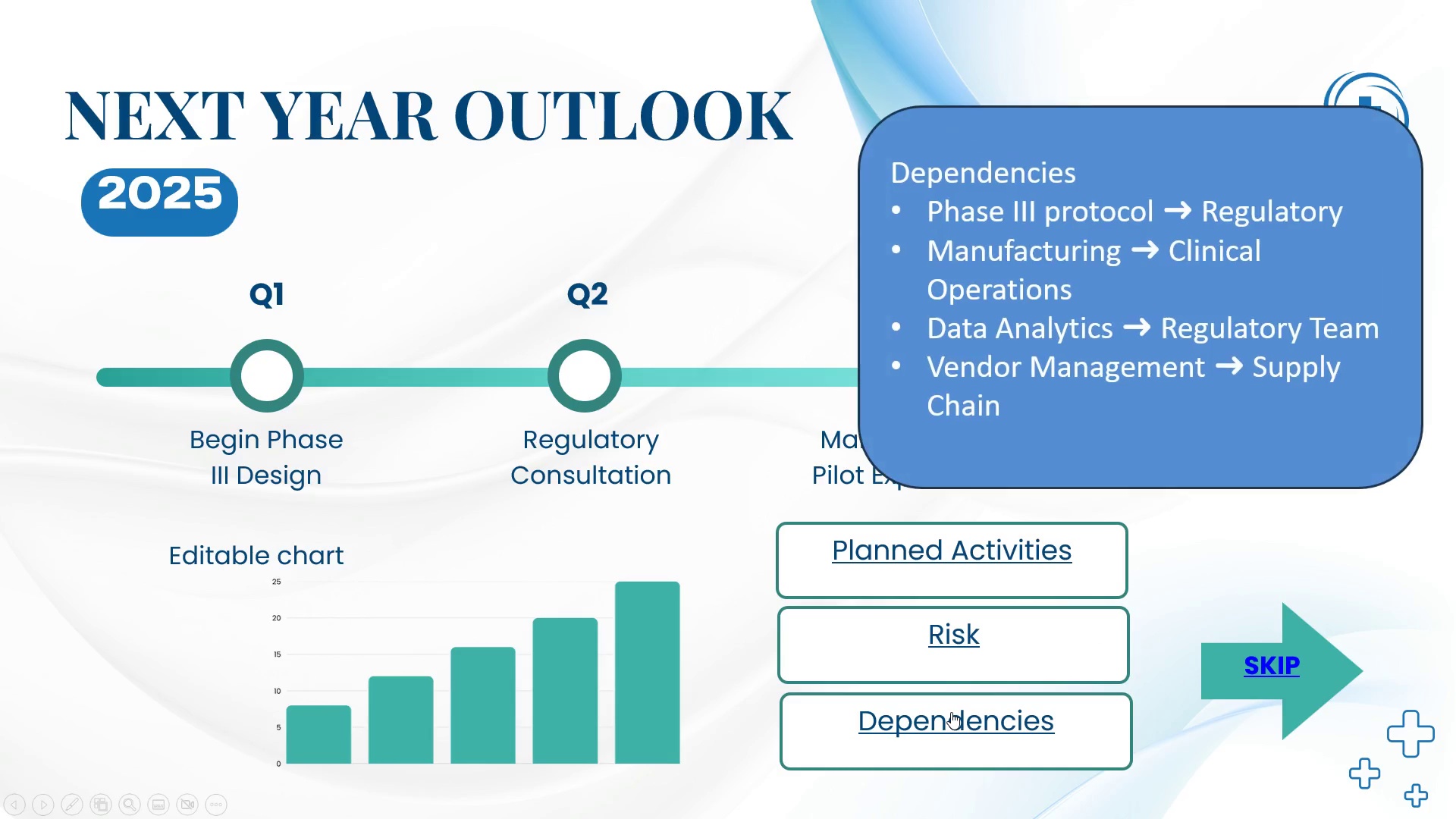 
left_click([951, 712])
 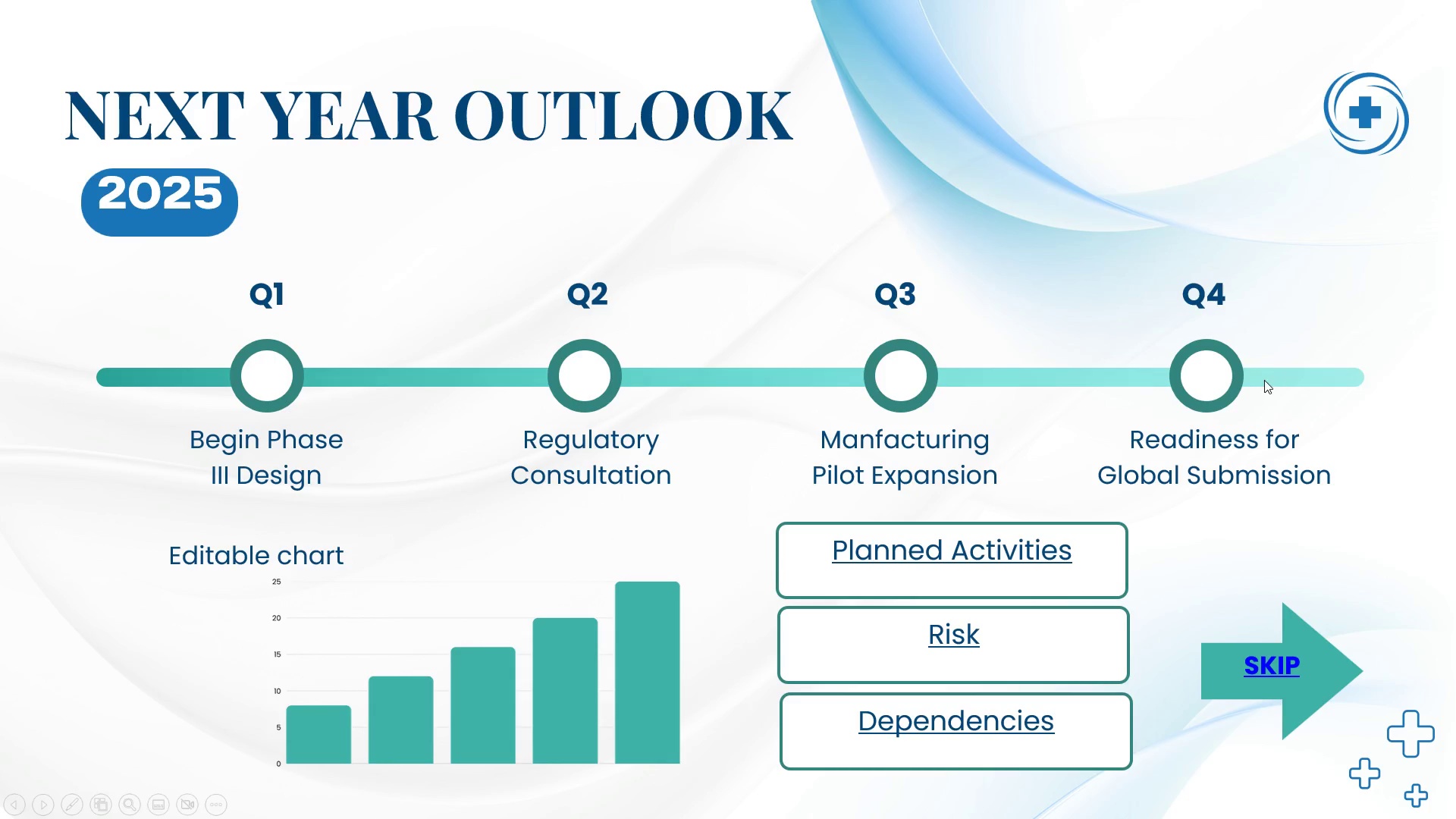 
key(Escape)
 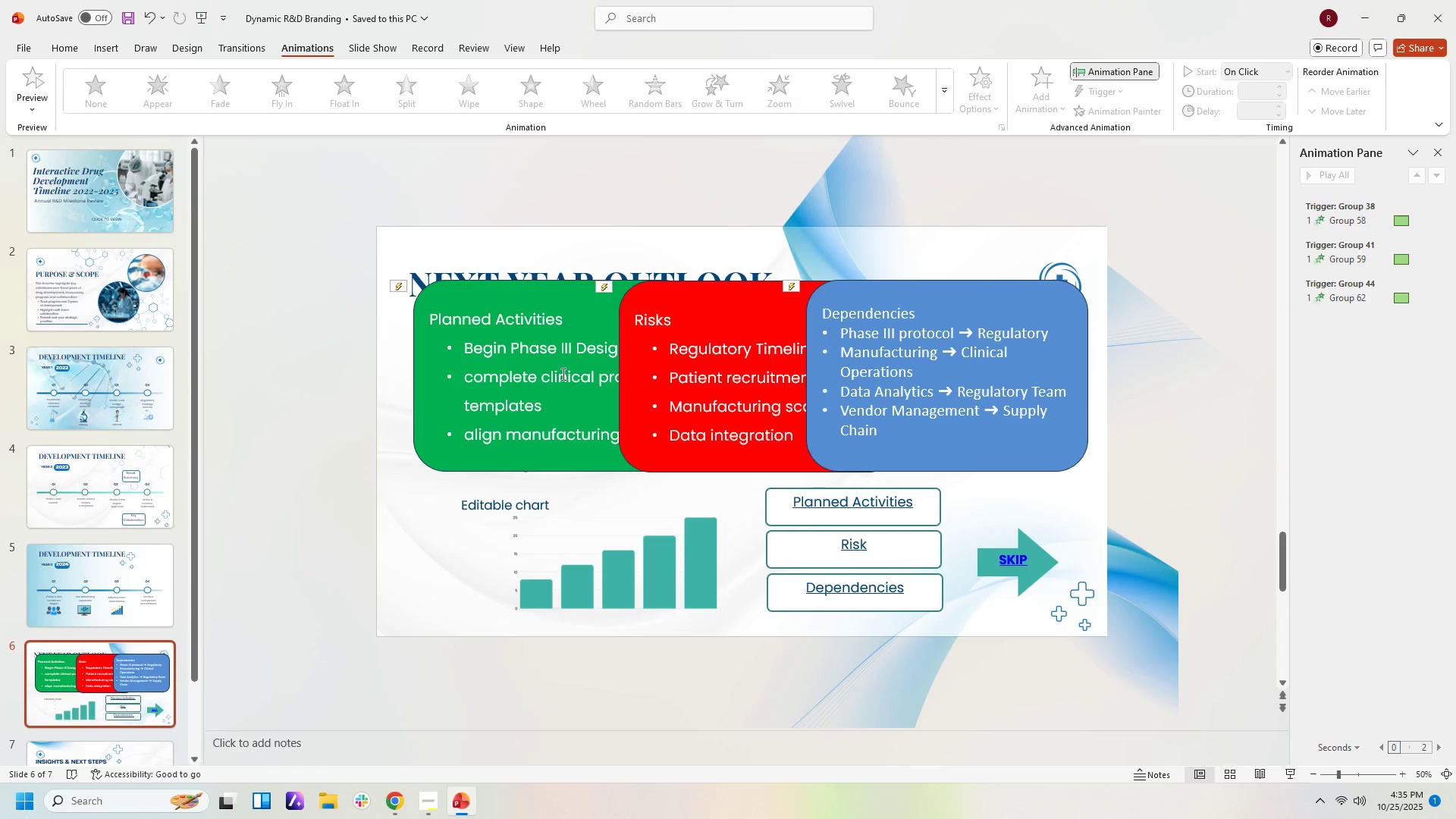 
left_click([560, 374])
 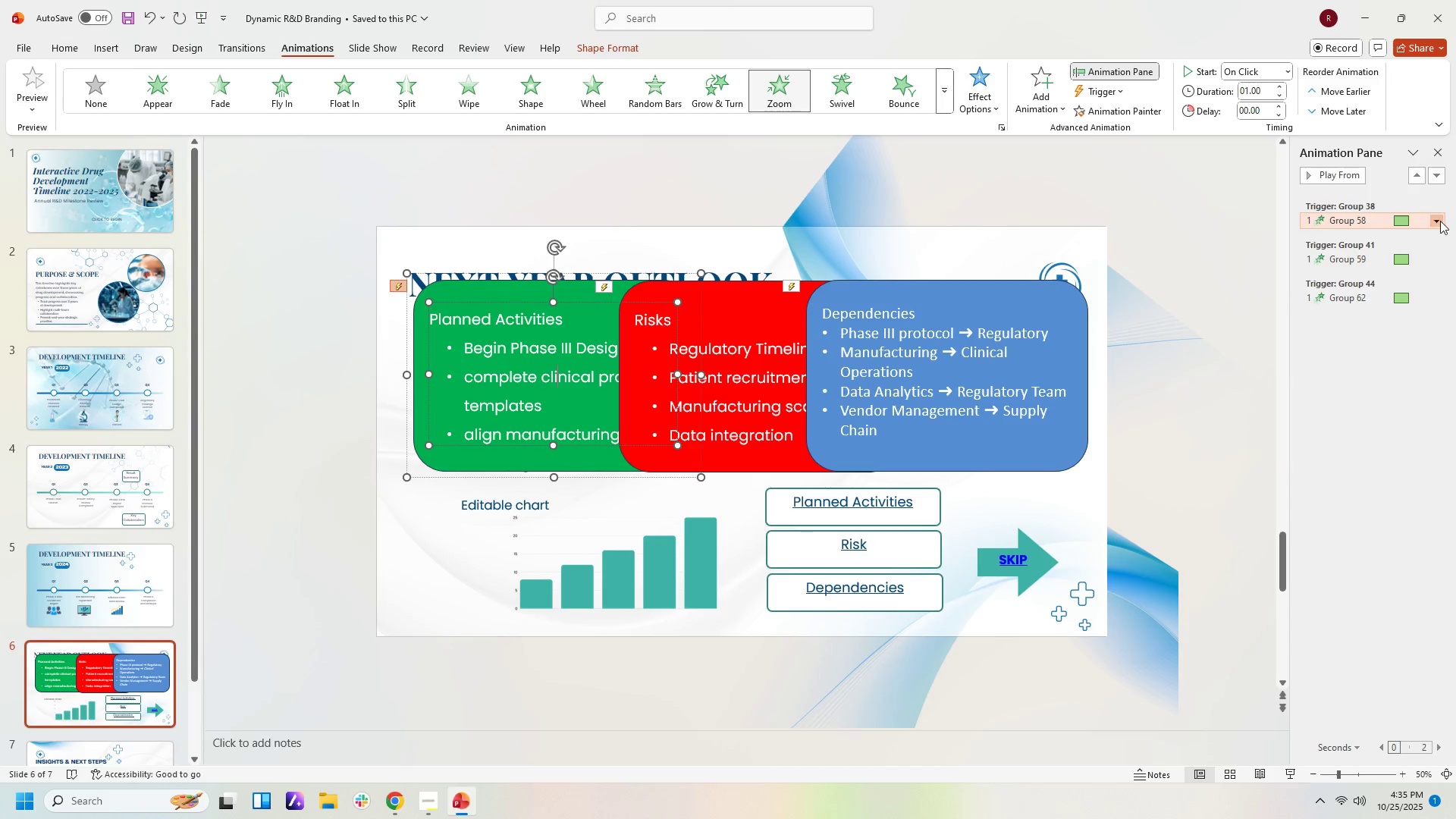 
left_click([1440, 221])
 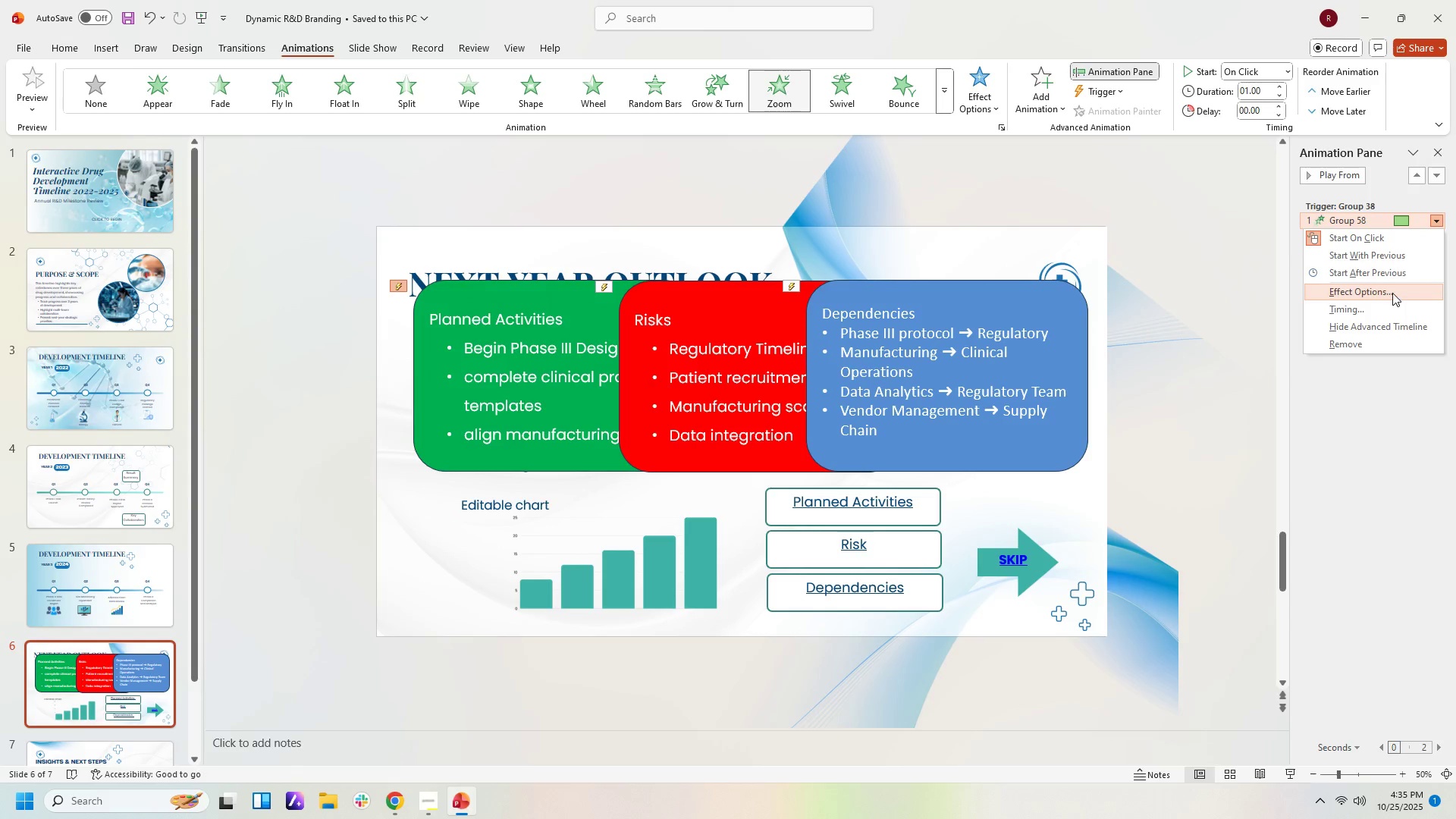 
left_click([1392, 293])
 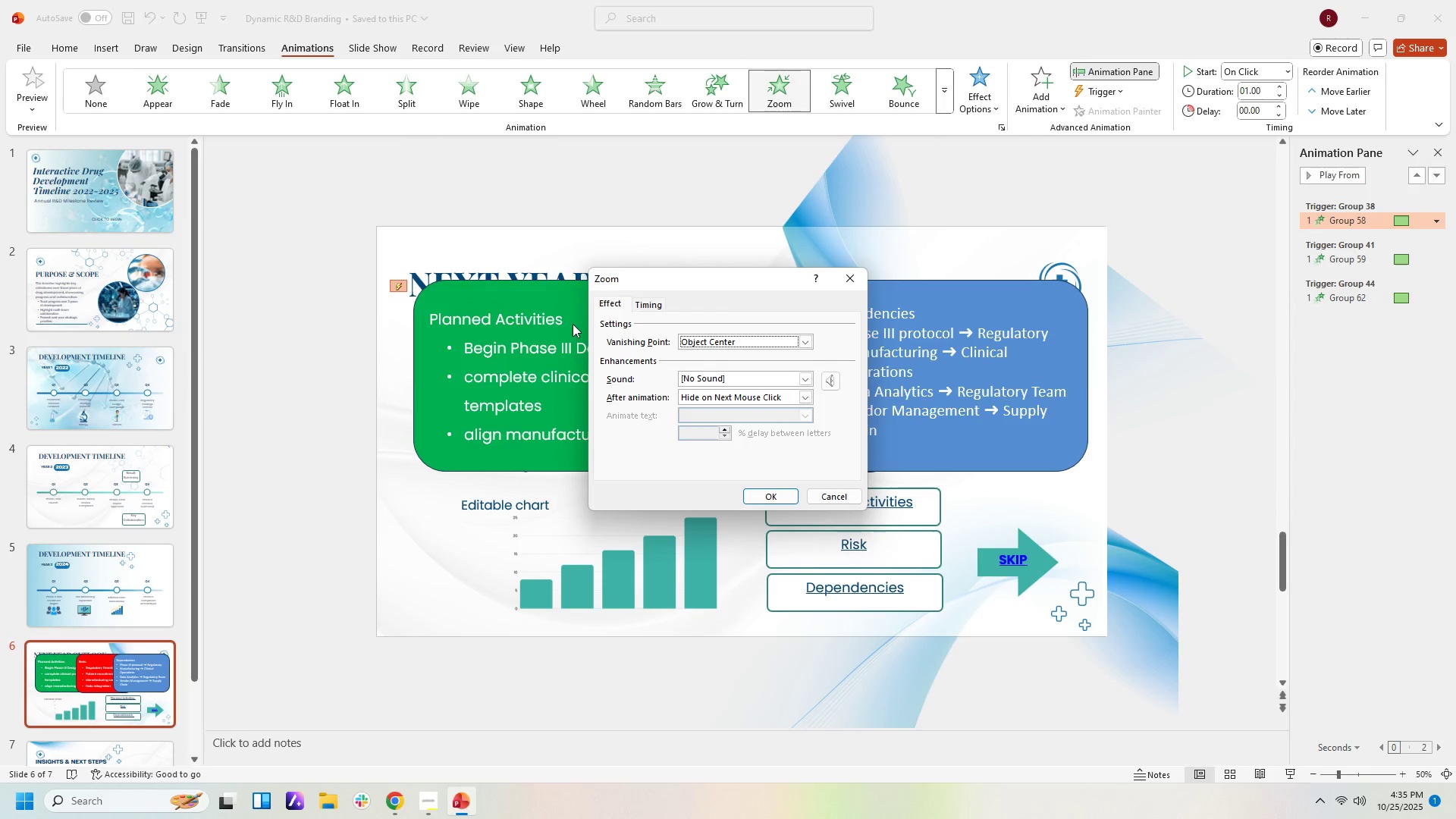 
left_click([647, 306])
 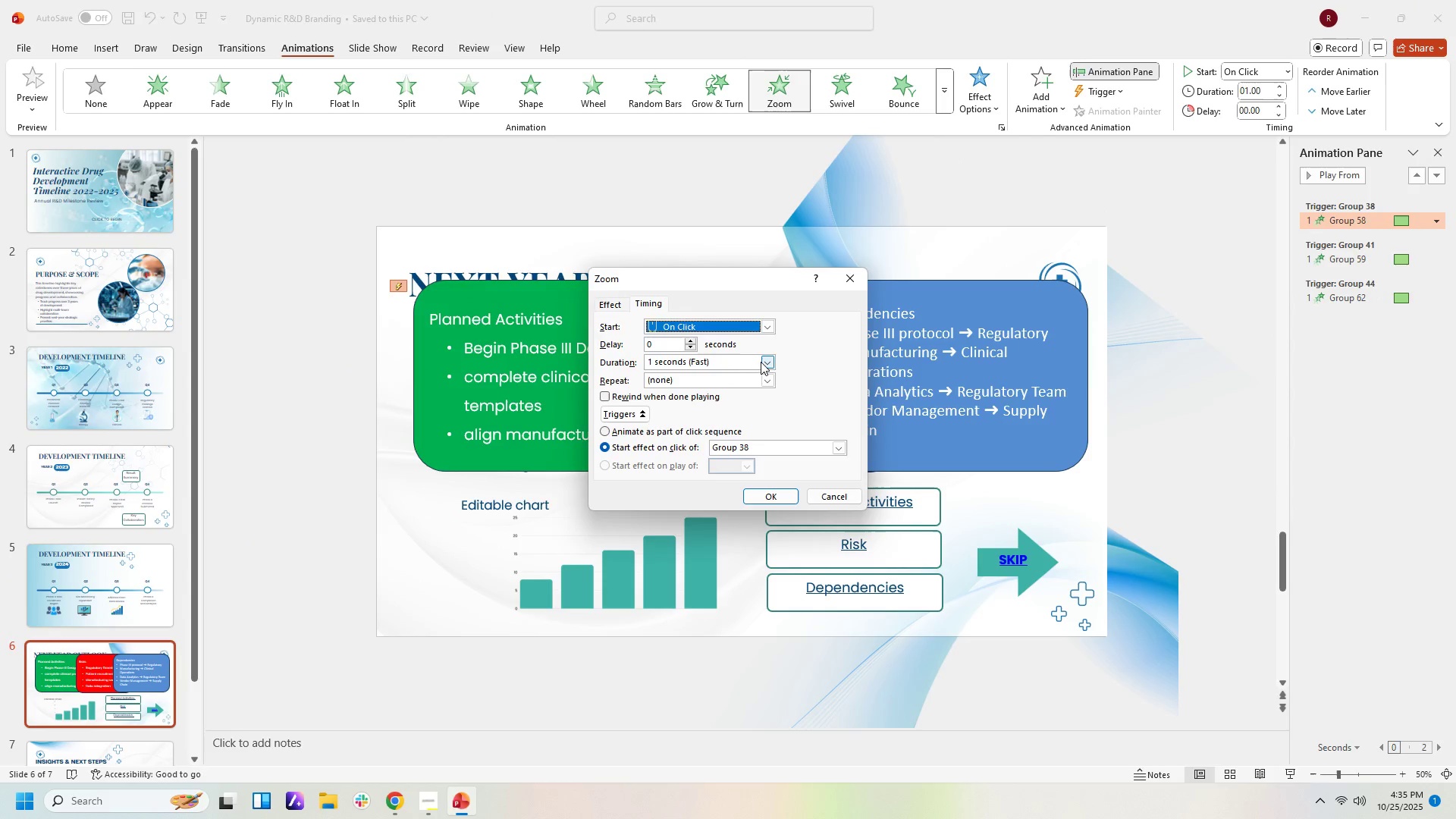 
left_click([763, 362])
 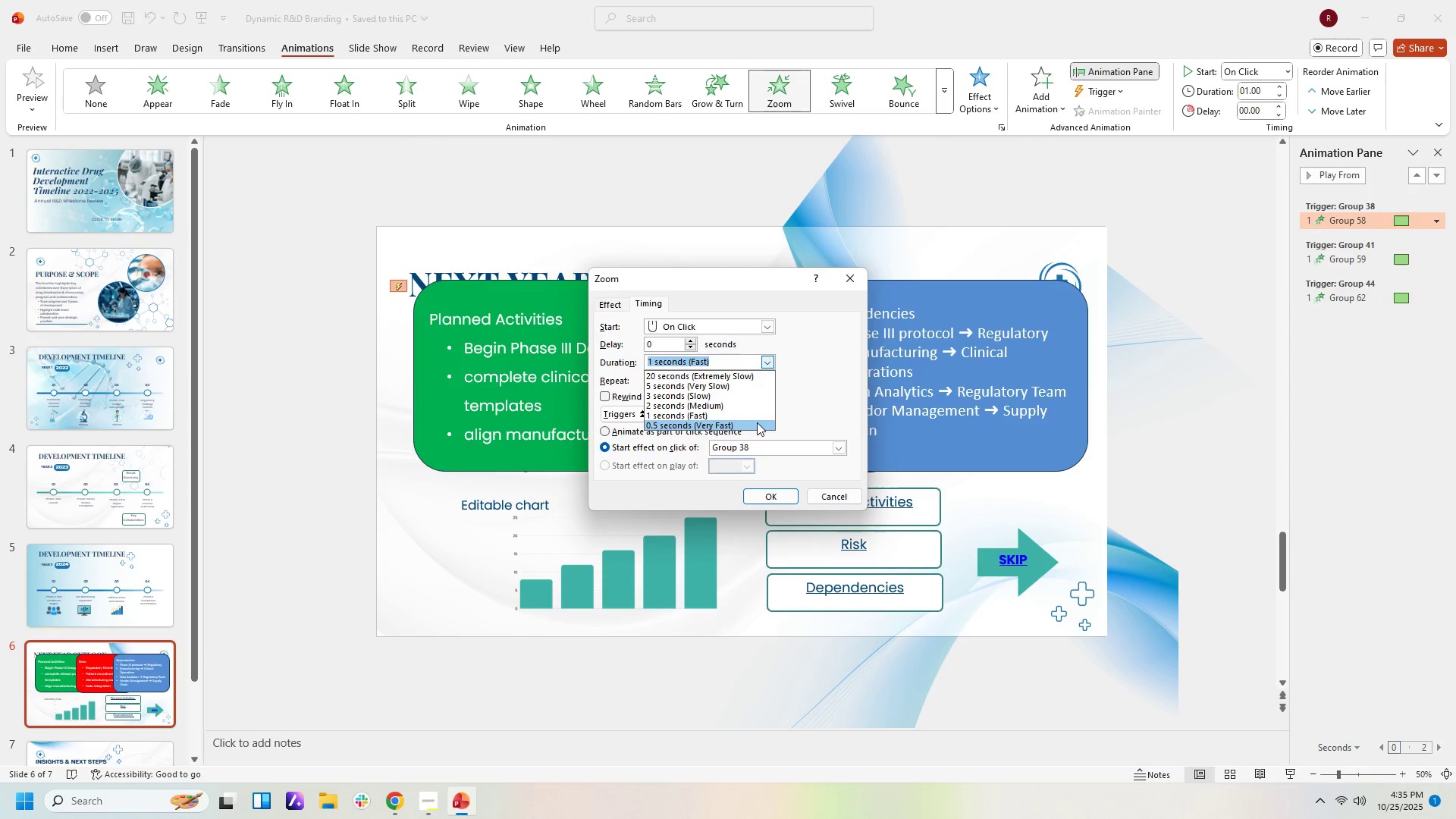 
left_click([757, 422])
 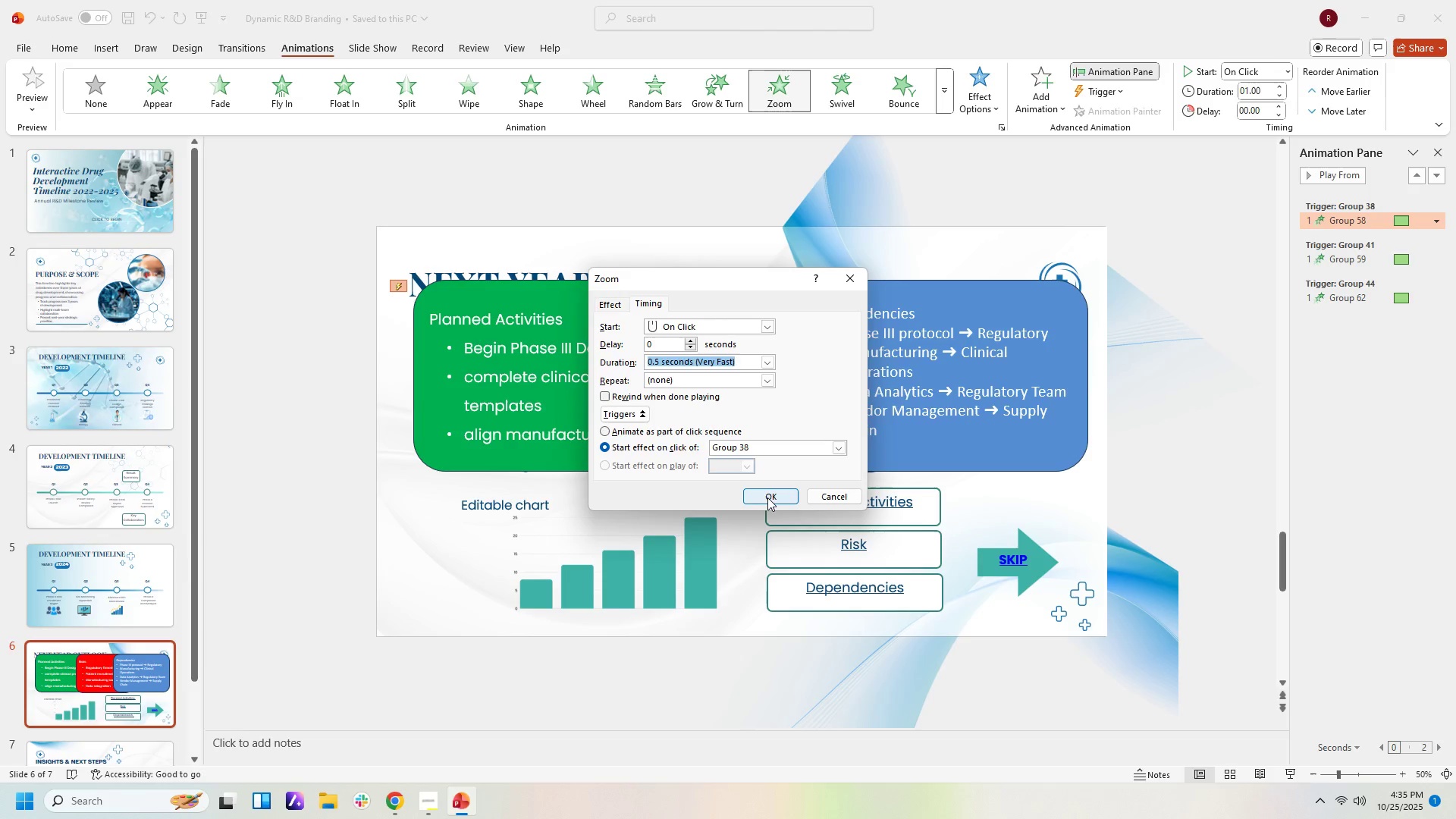 
left_click([768, 497])
 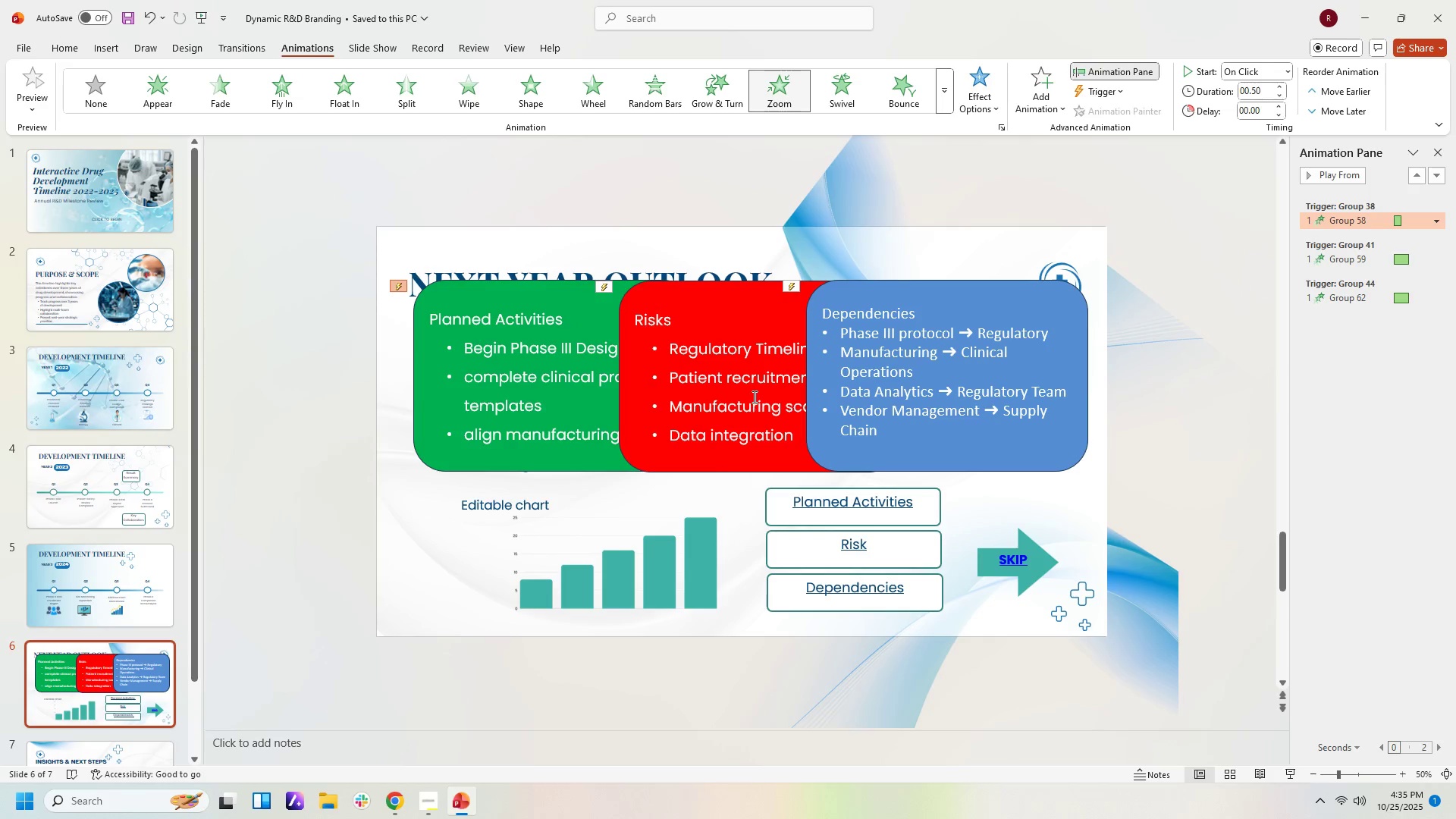 
left_click([753, 397])
 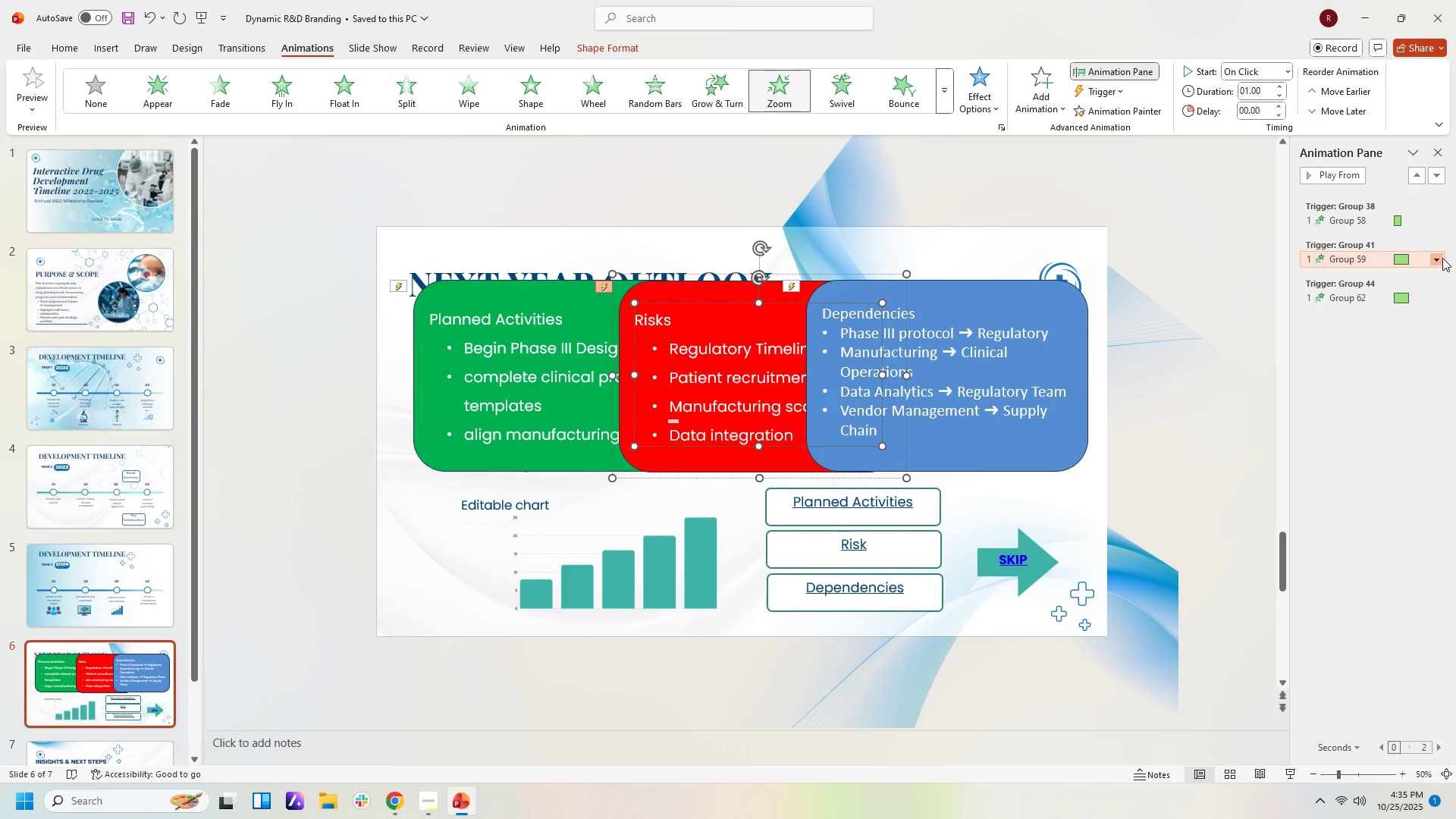 
left_click([1441, 258])
 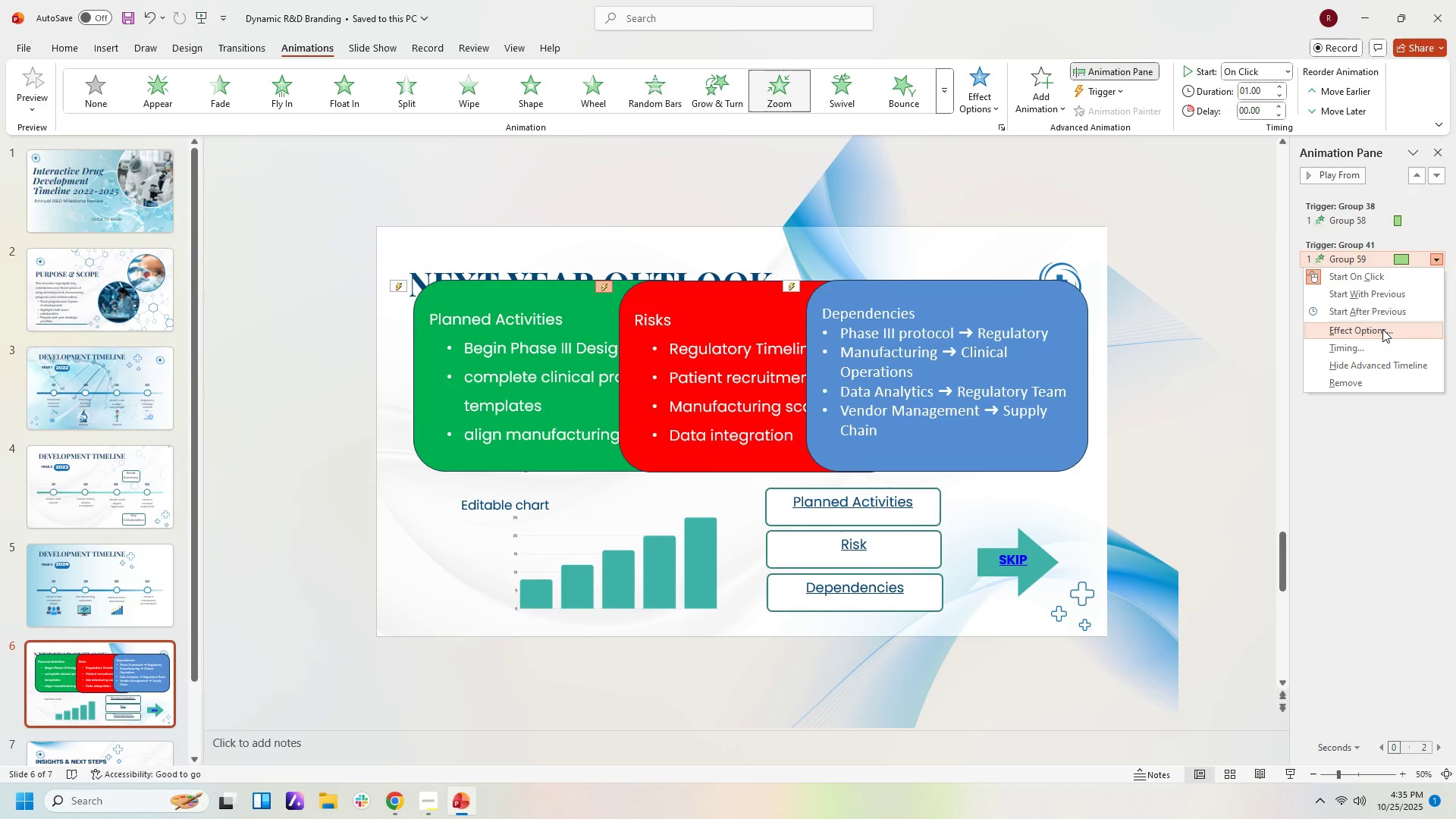 
left_click([1382, 329])
 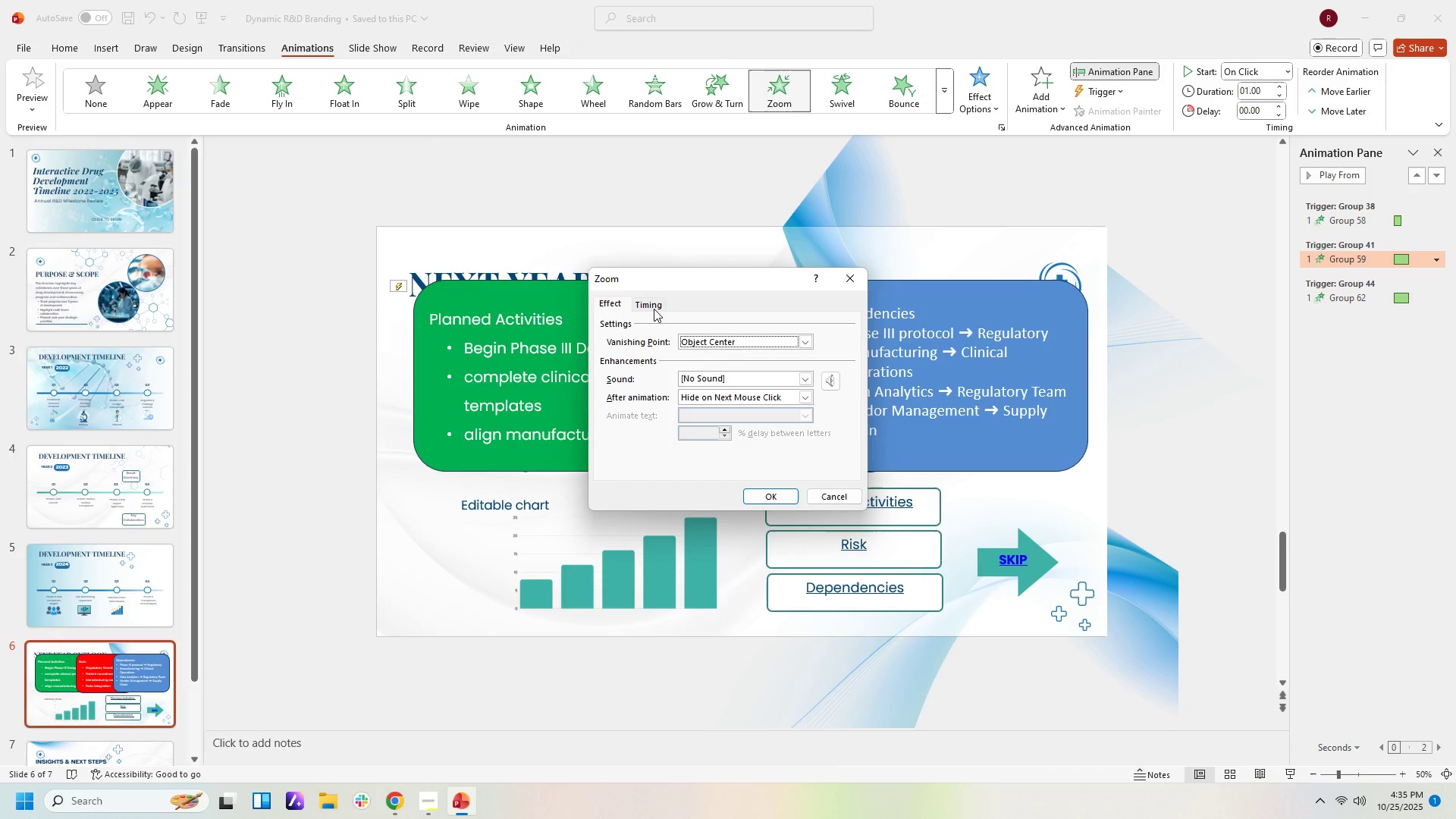 
left_click([654, 307])
 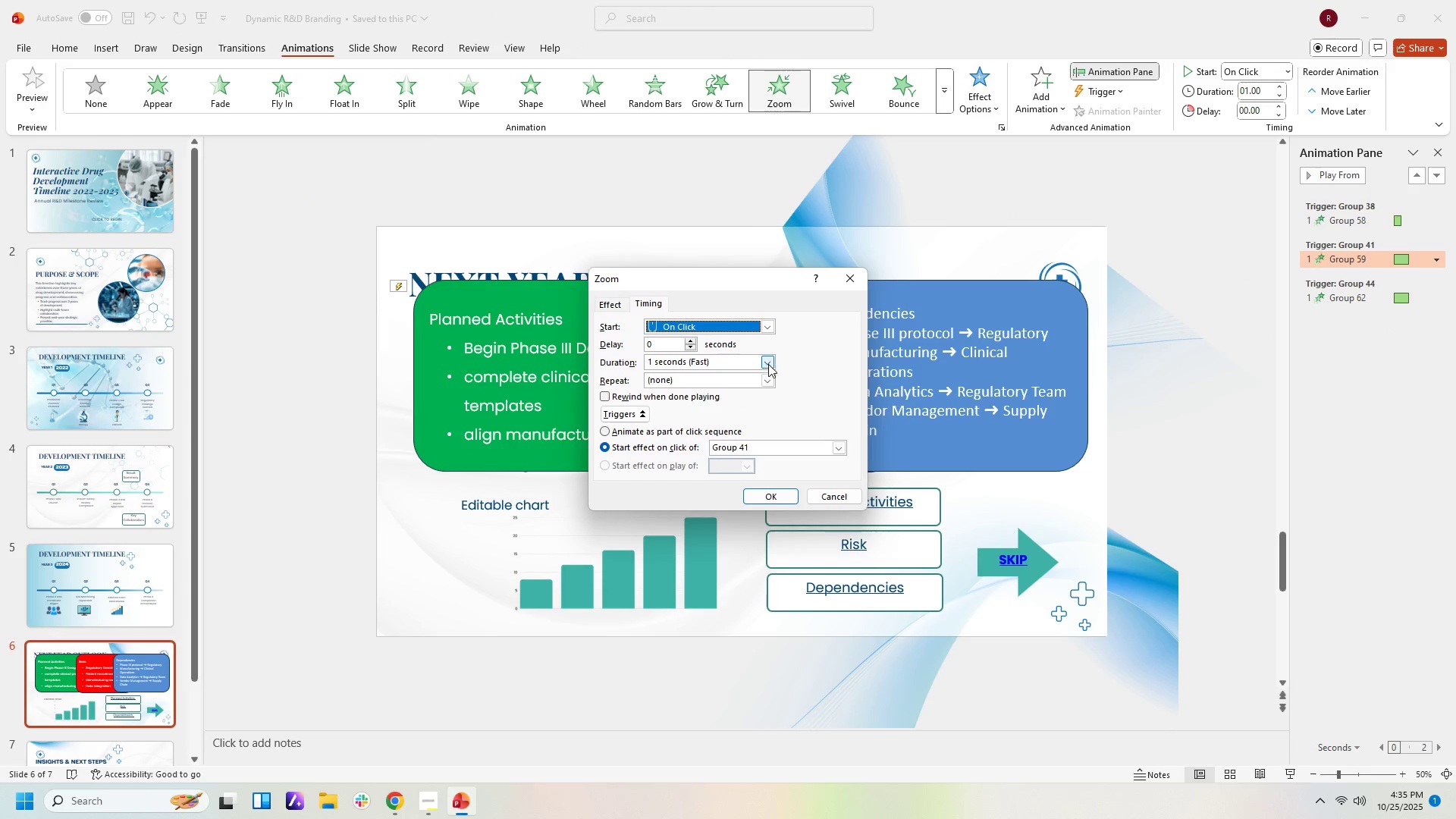 
left_click([767, 362])
 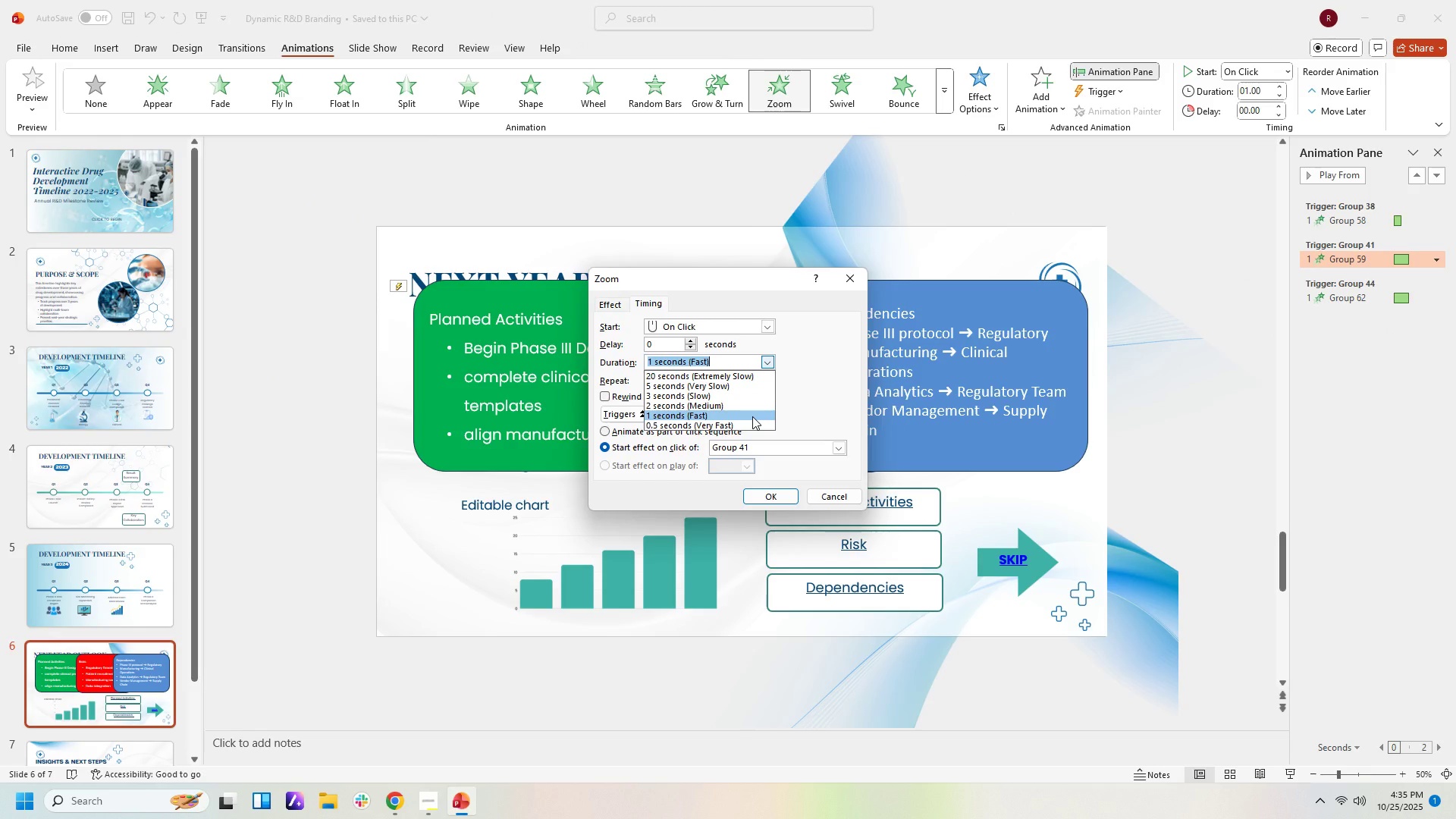 
left_click([753, 426])
 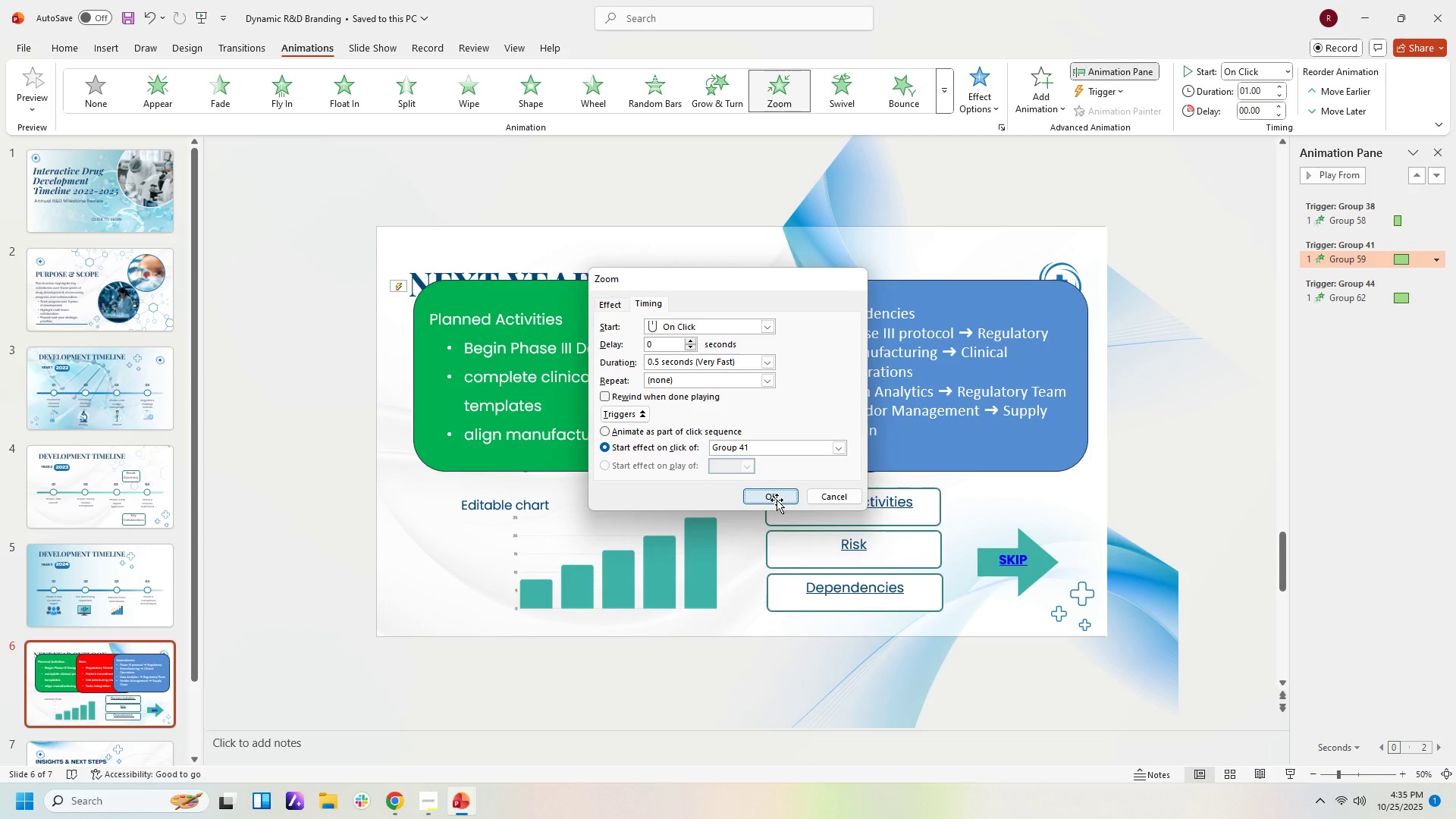 
left_click([1087, 354])
 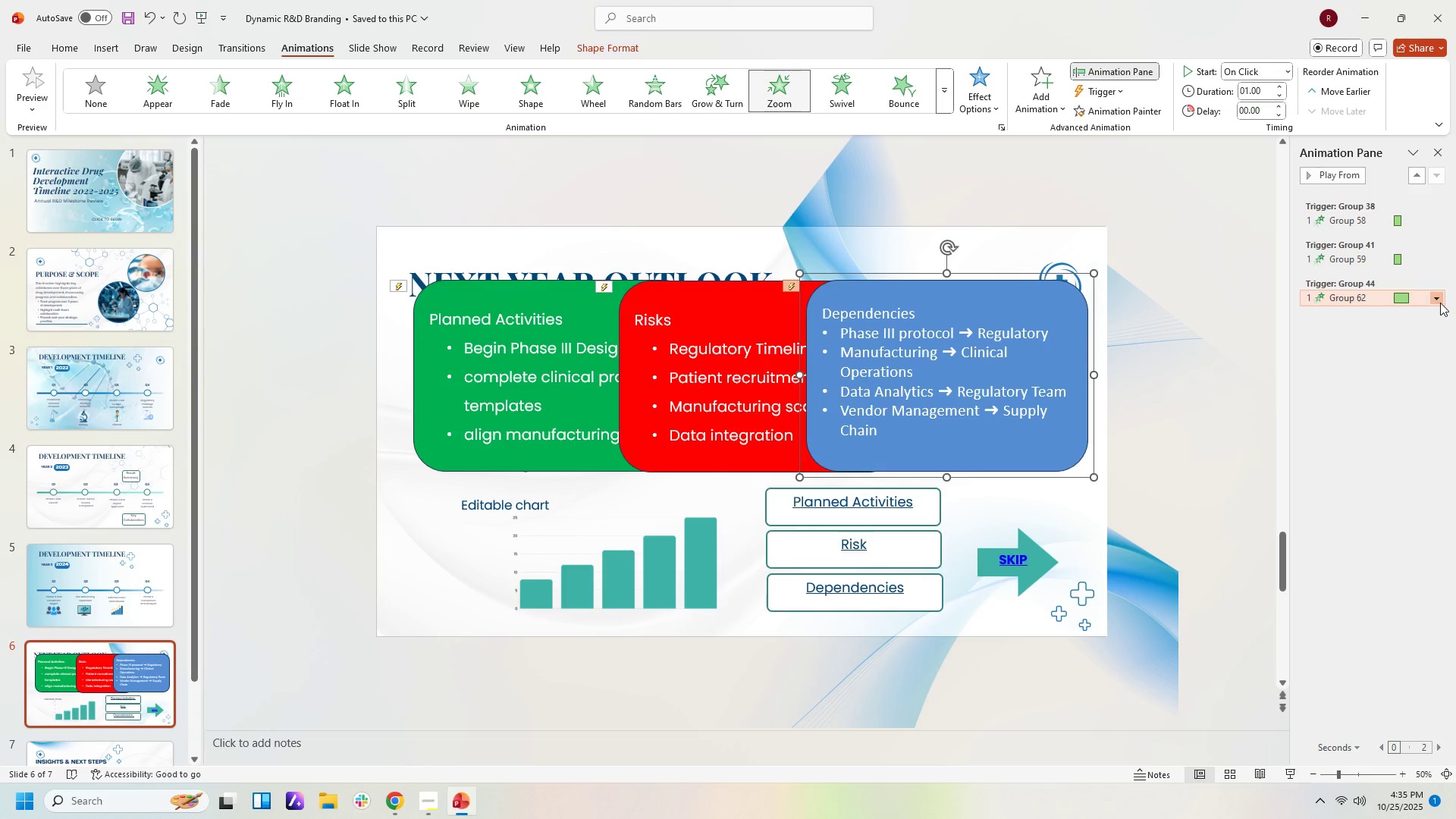 
left_click([1440, 303])
 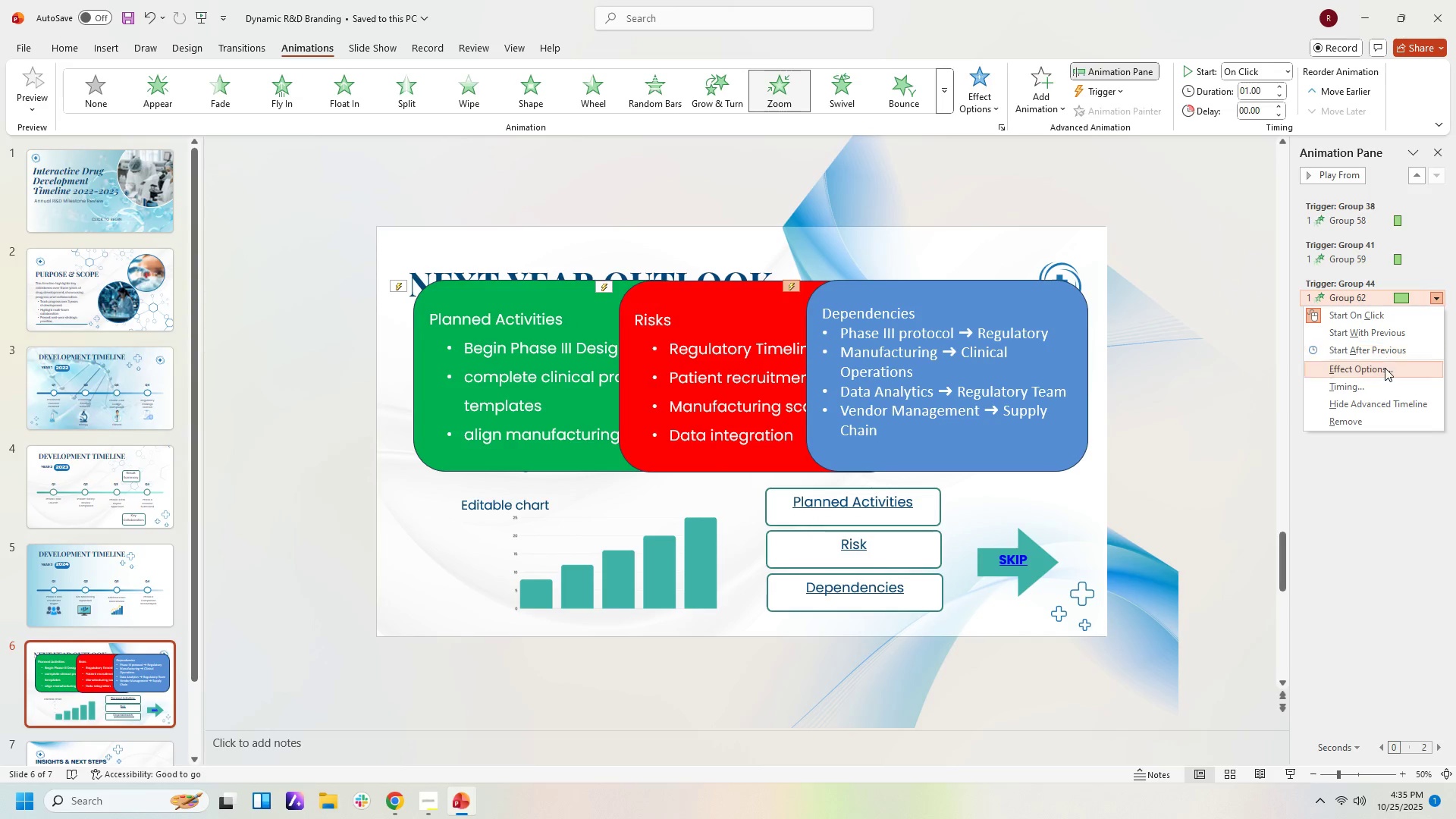 
left_click([1385, 369])
 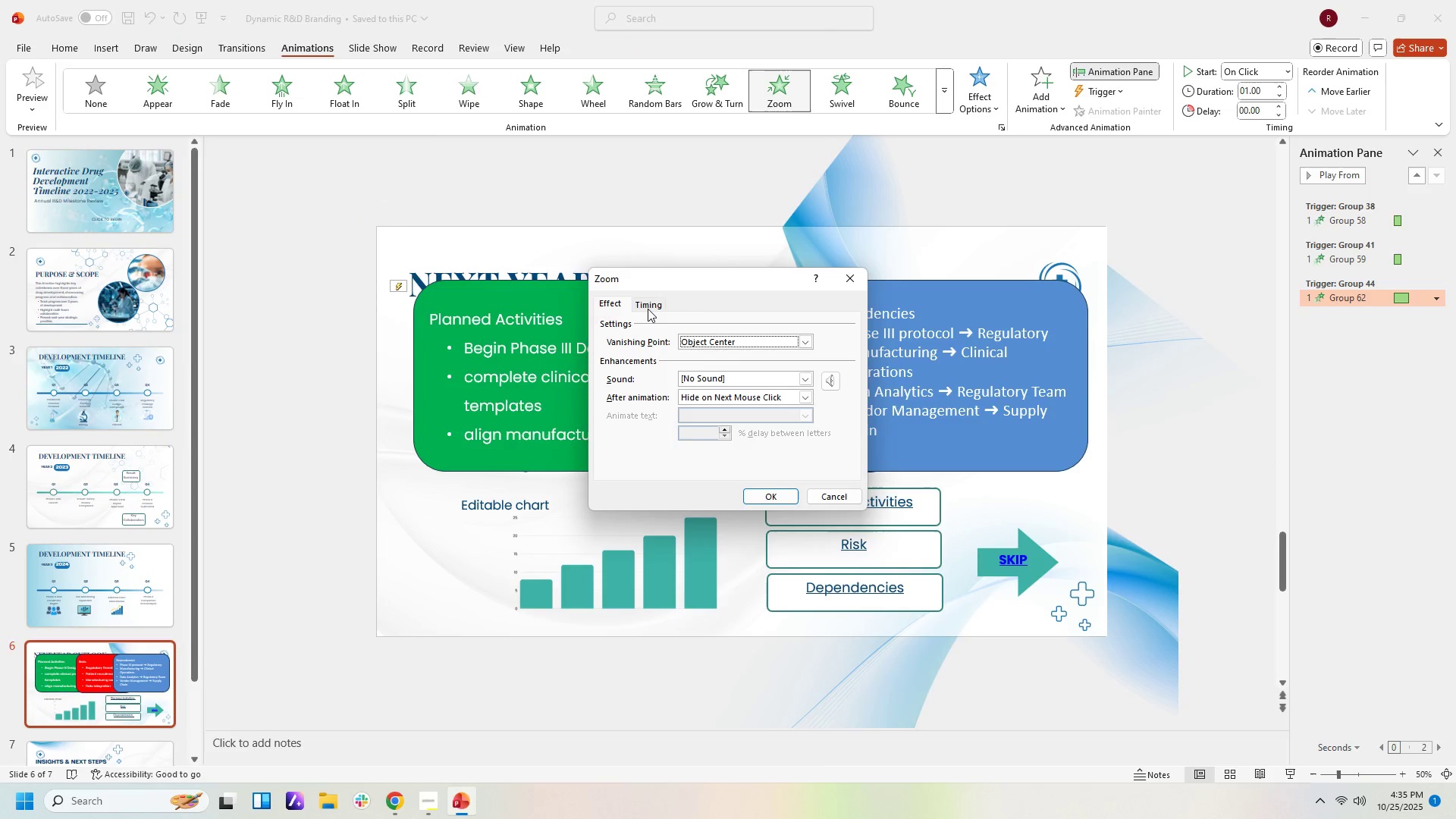 
left_click([641, 309])
 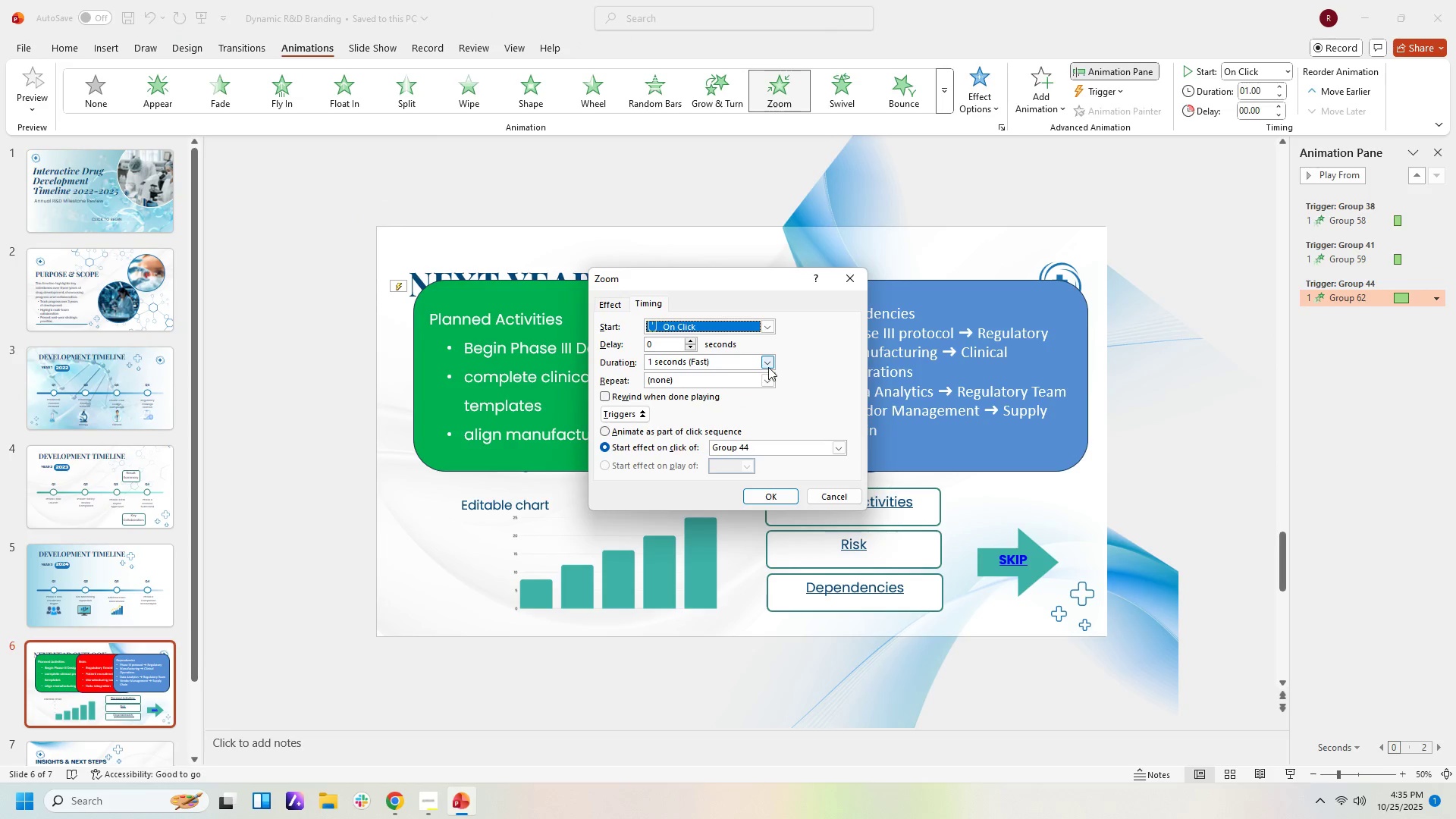 
left_click([768, 362])
 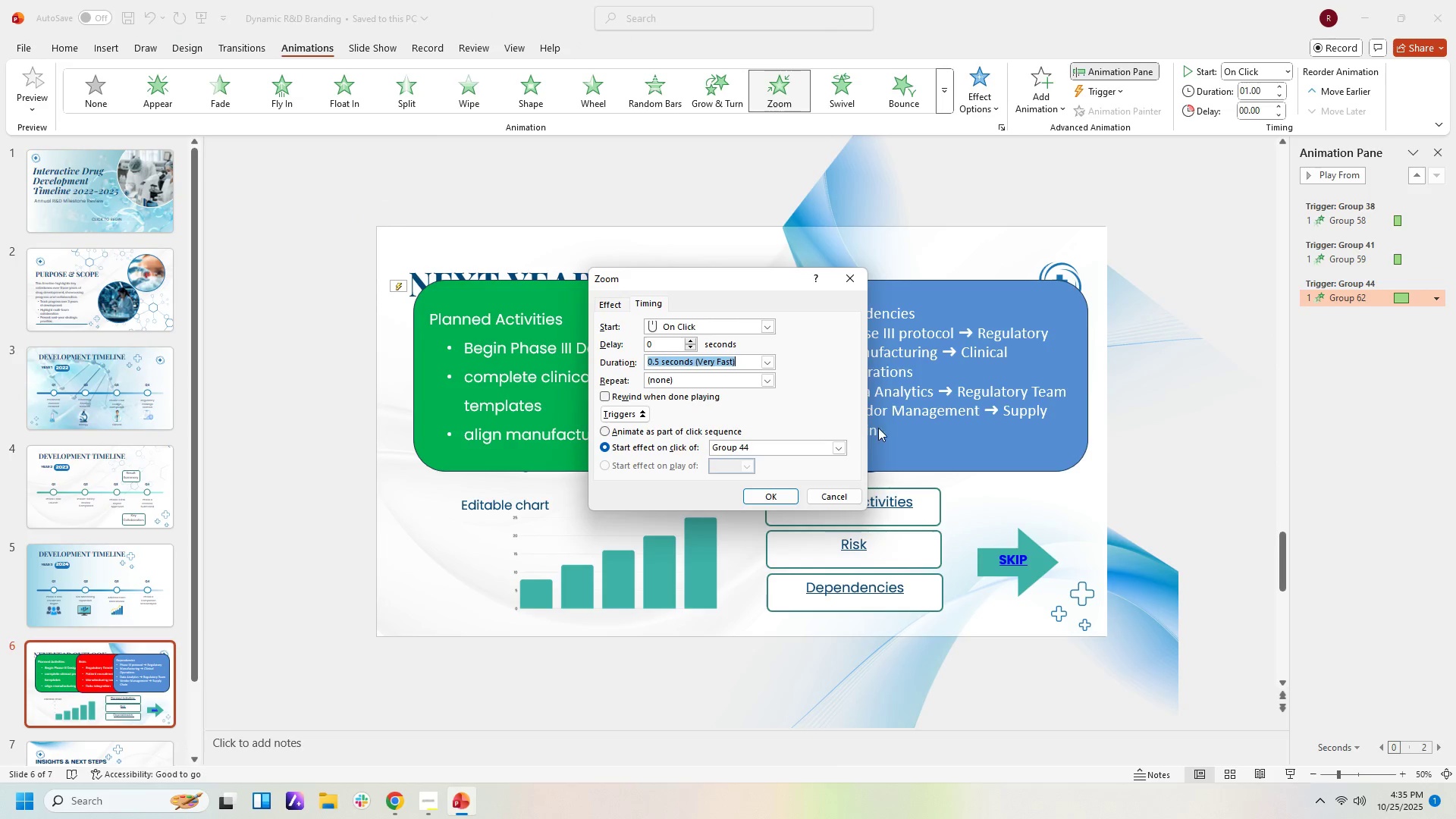 
left_click([773, 496])
 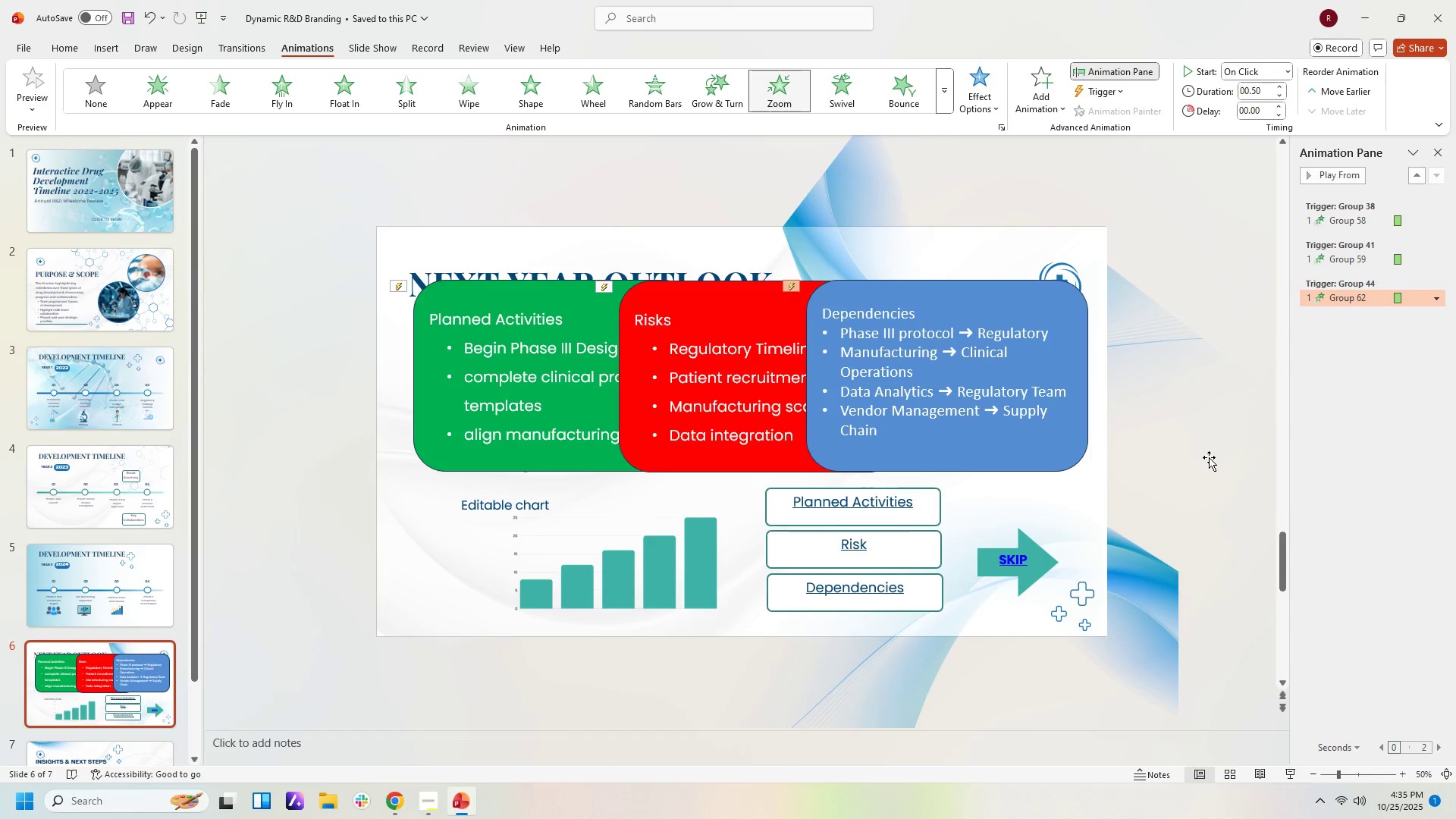 
left_click([1209, 457])
 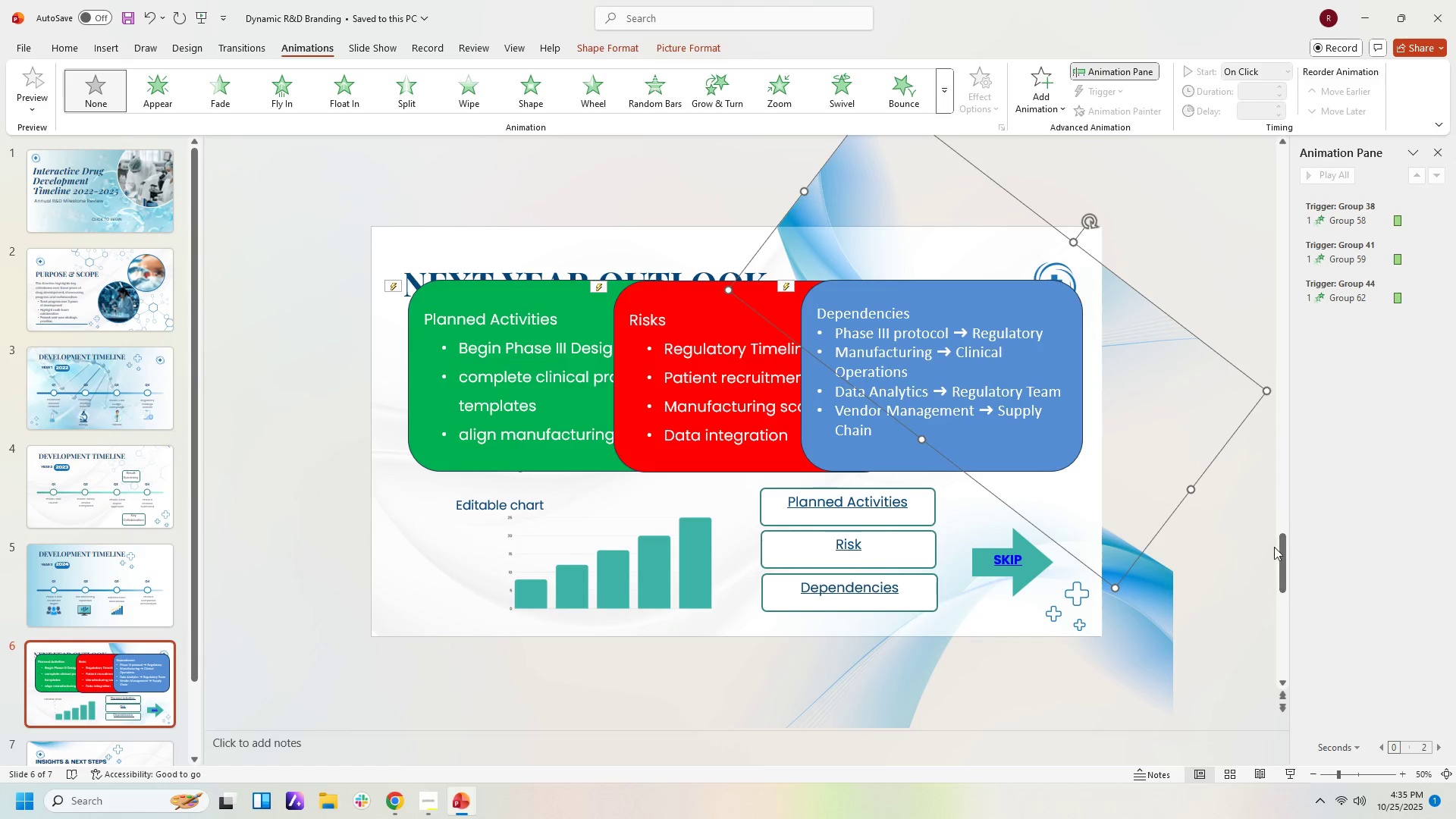 
left_click_drag(start_coordinate=[1247, 539], to_coordinate=[1250, 548])
 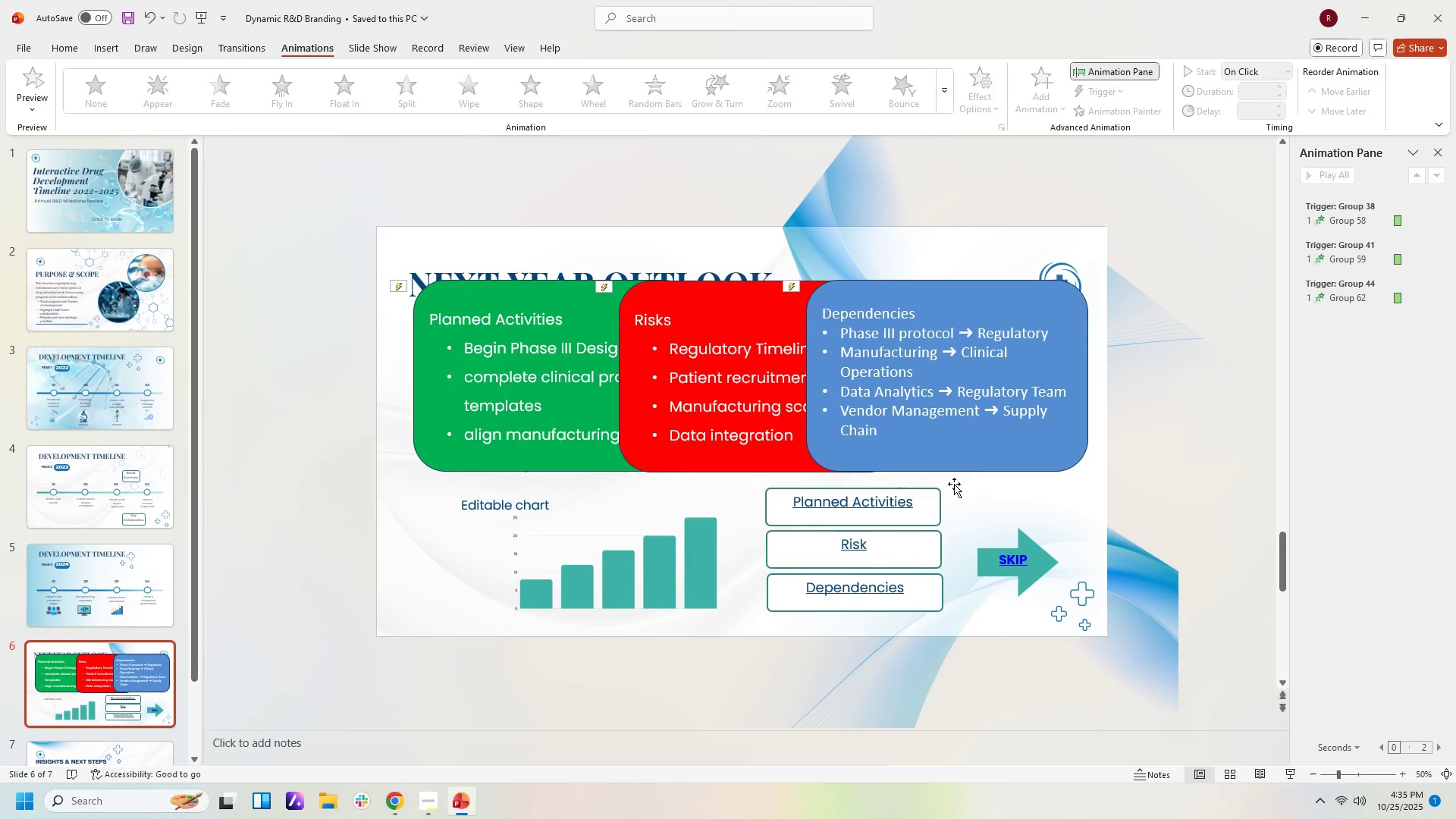 
wait(11.25)
 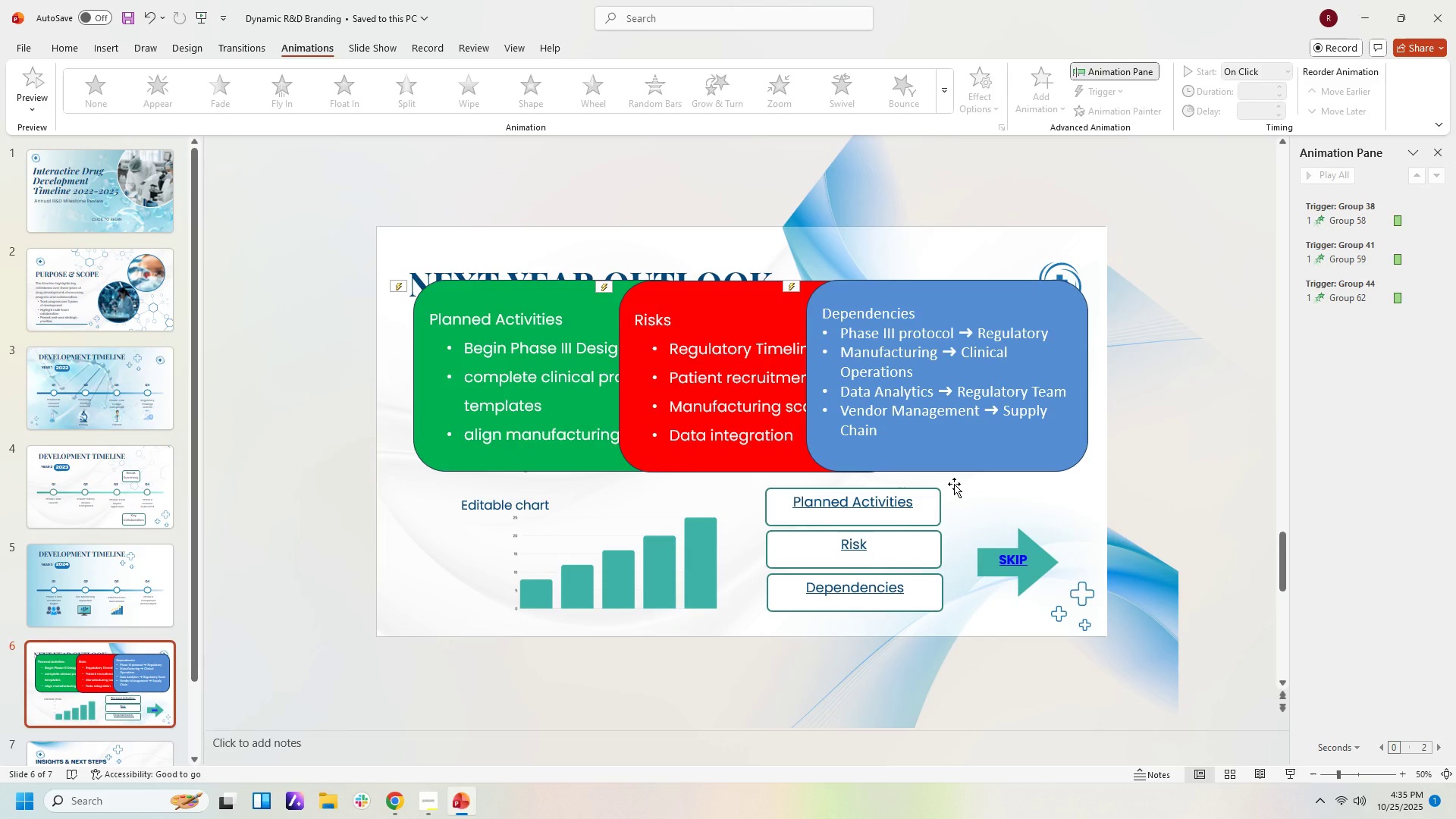 
key(Delete)
 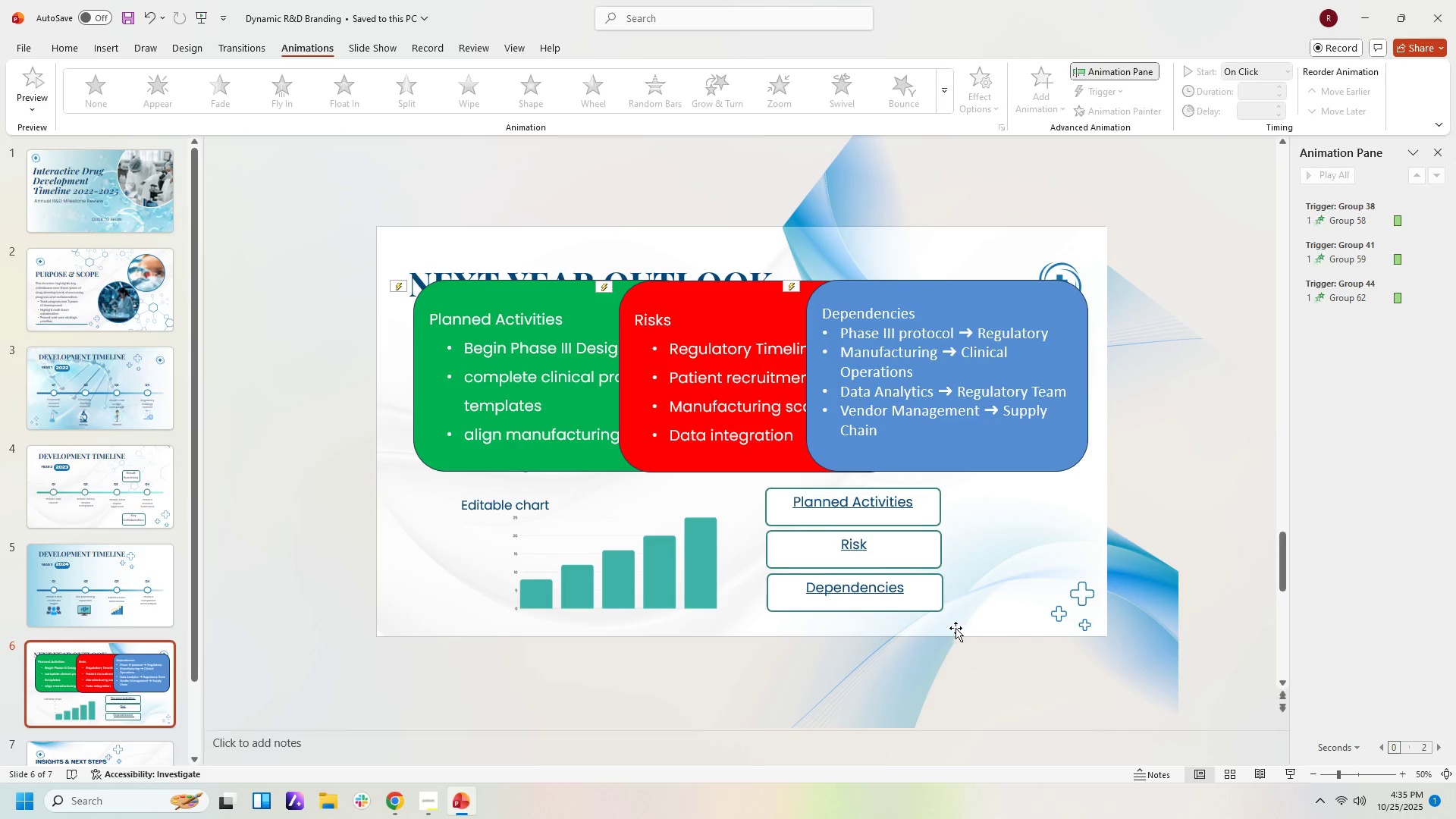 
left_click([927, 582])
 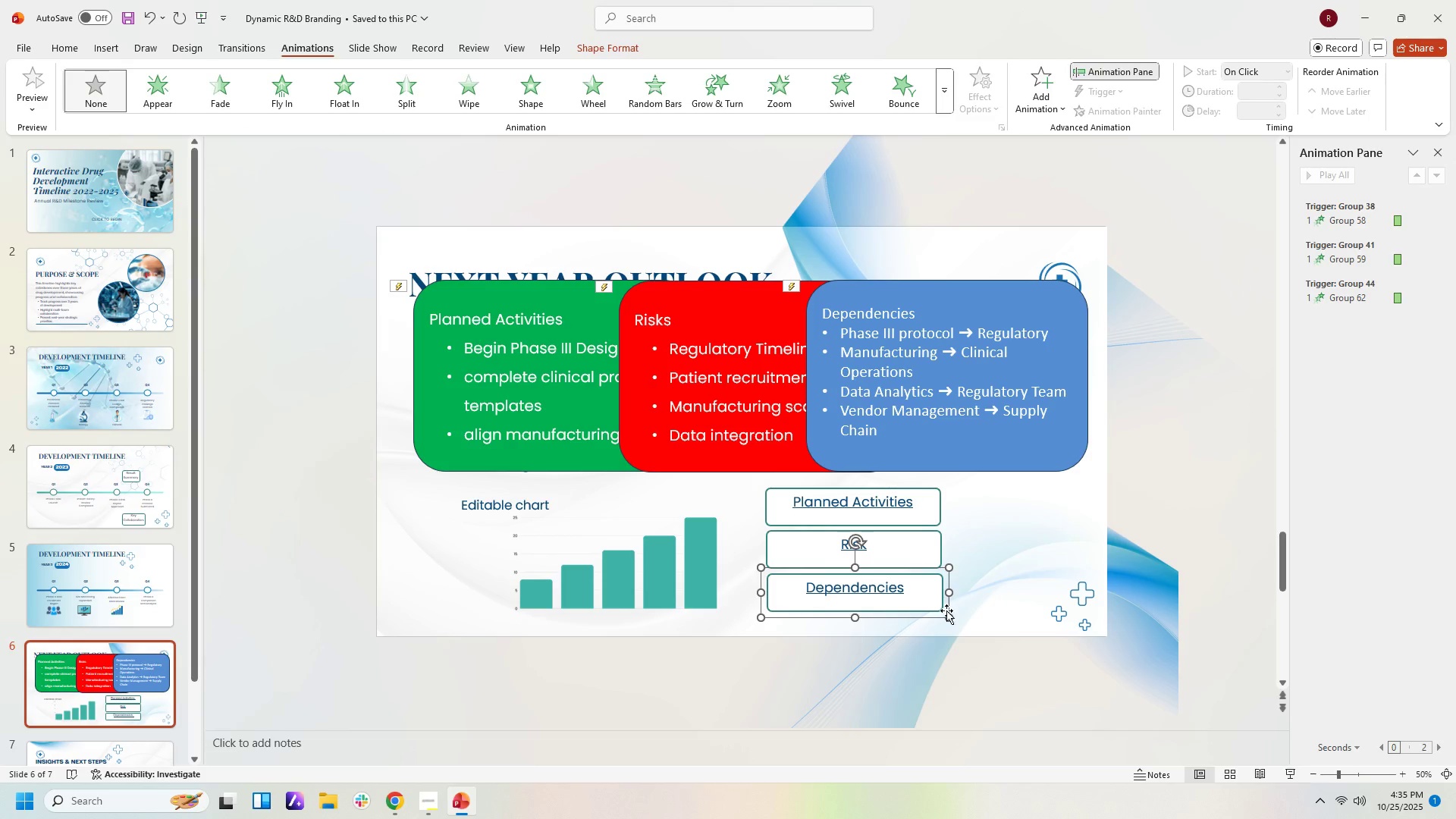 
left_click([959, 629])
 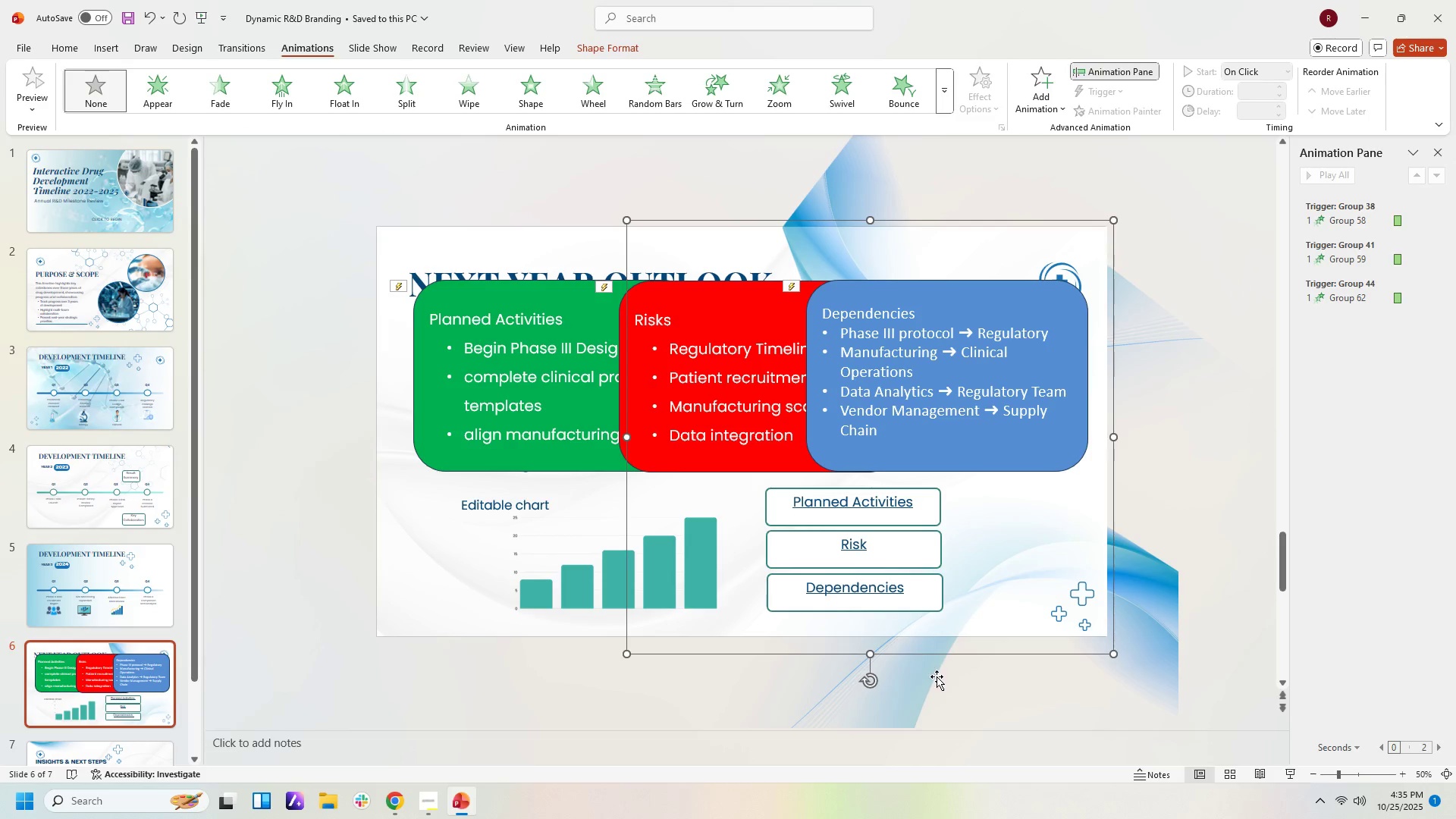 
left_click([940, 680])
 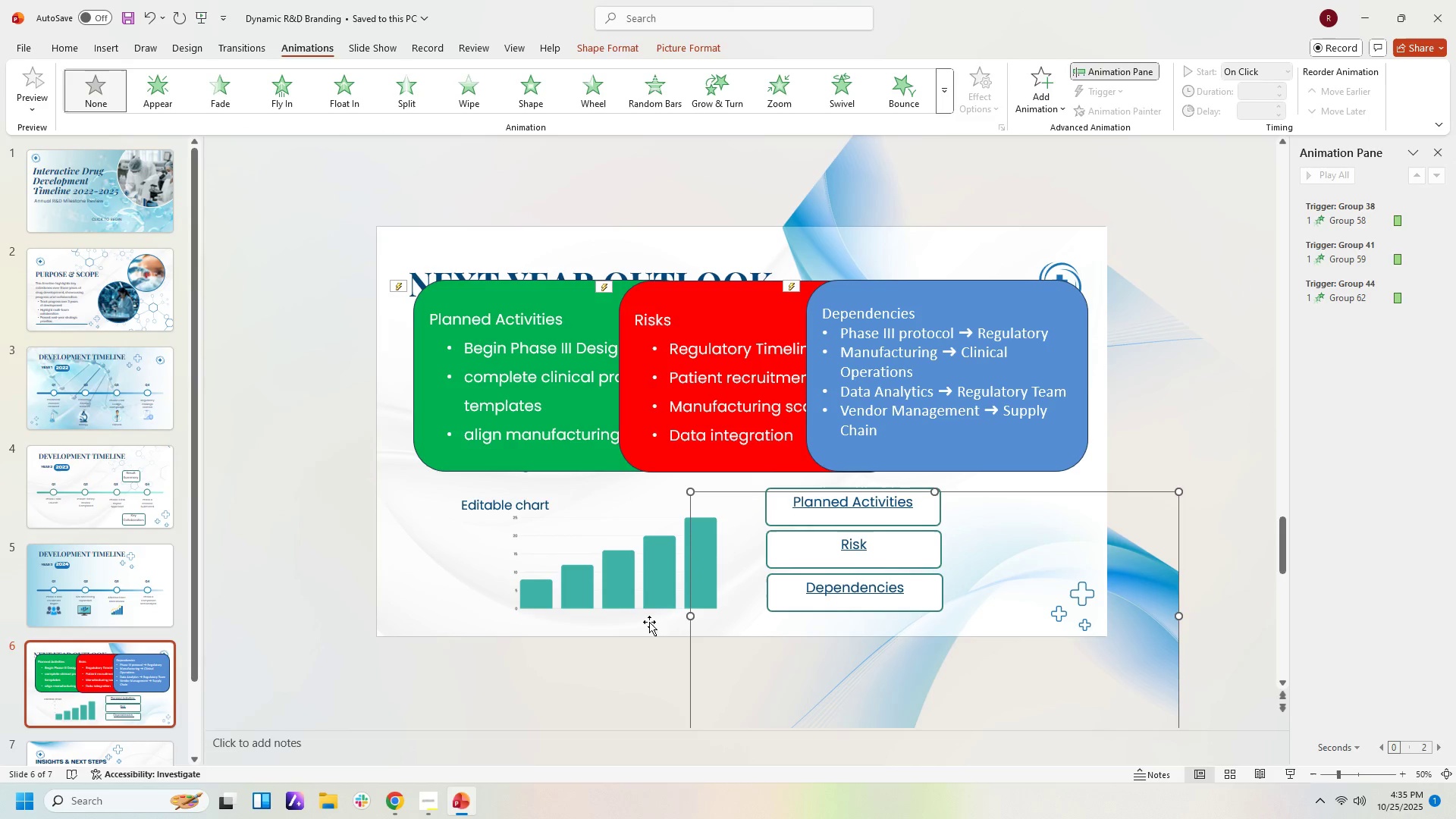 
left_click([645, 645])
 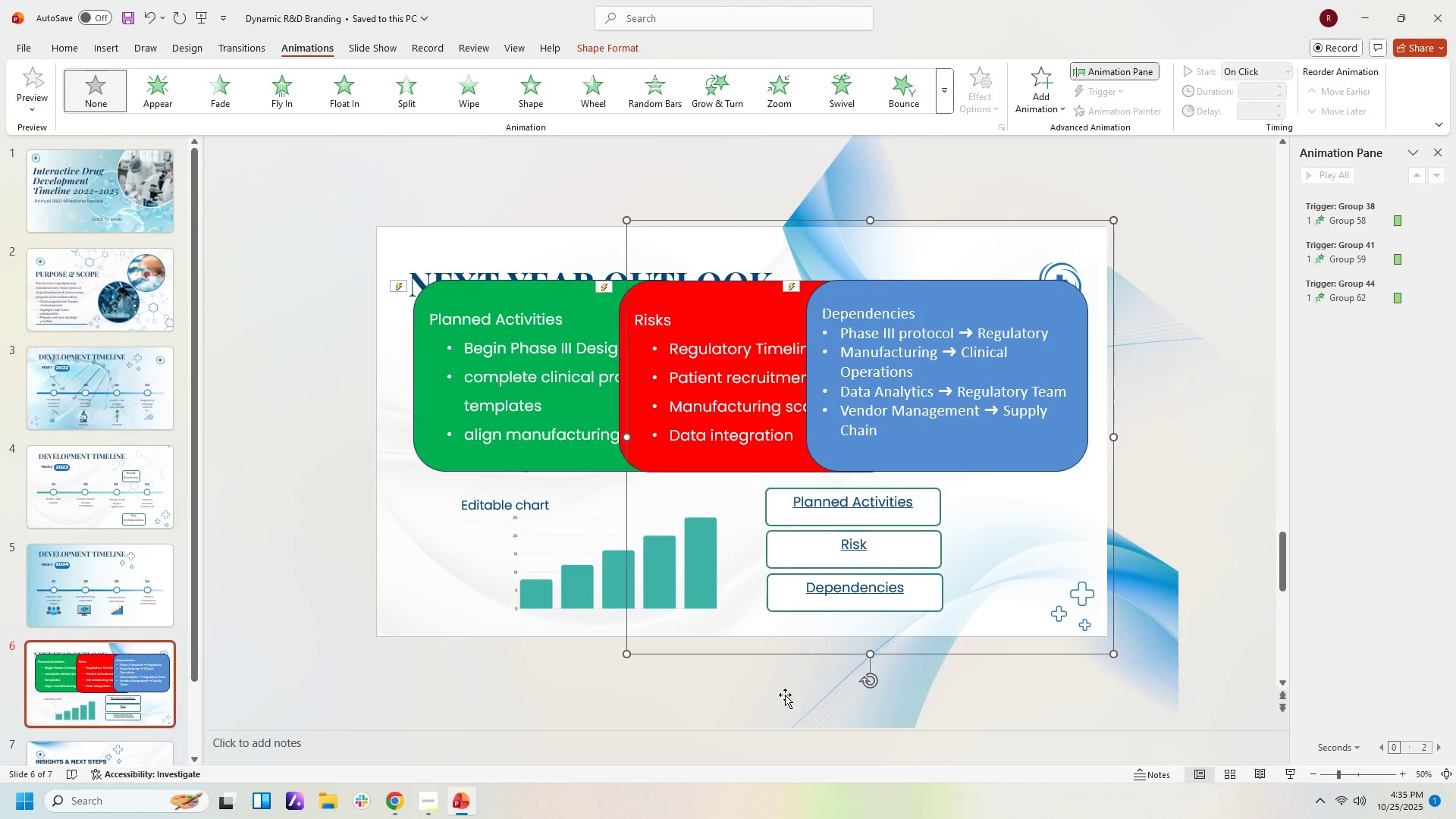 
left_click([785, 695])
 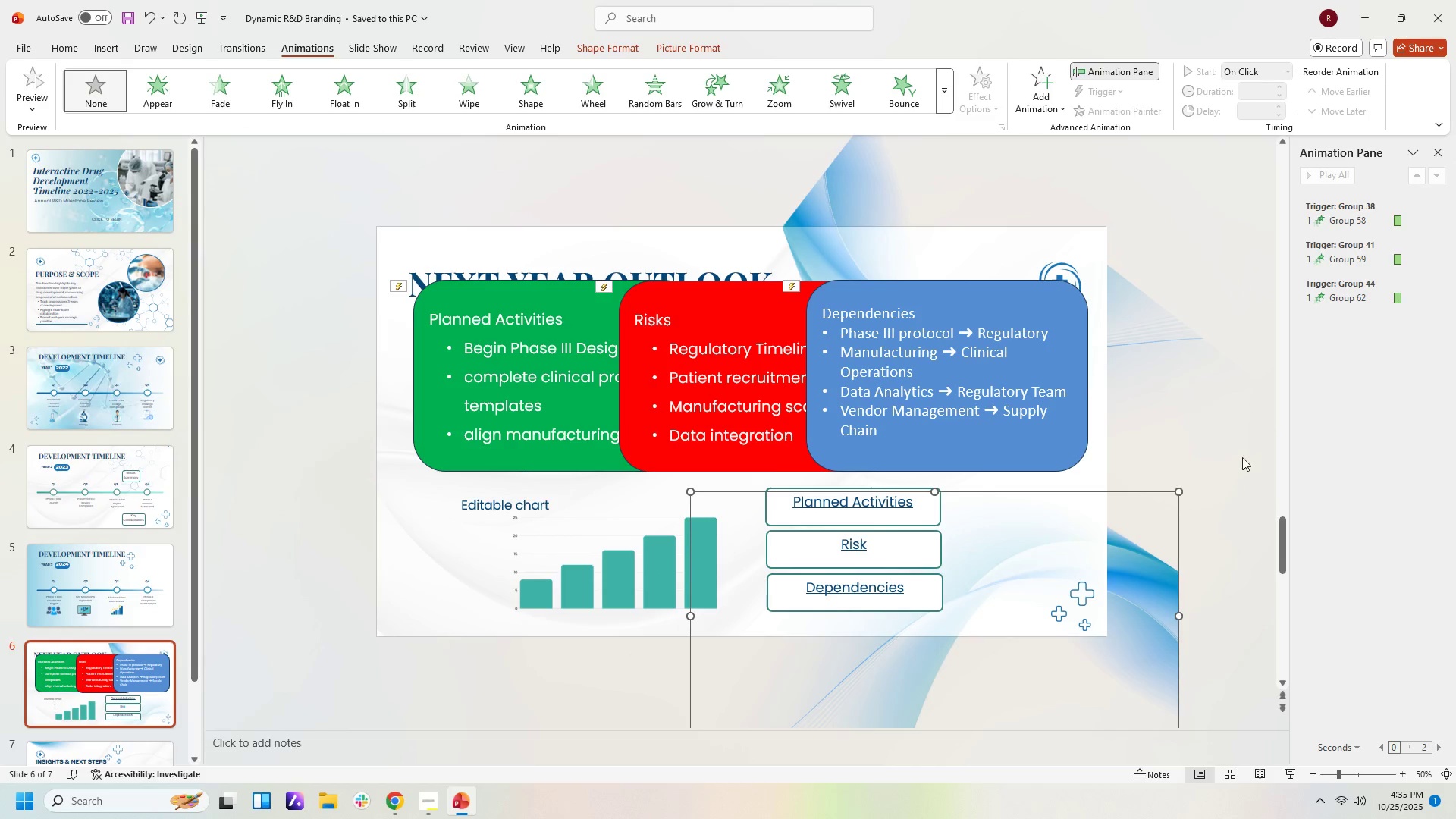 
left_click([1240, 453])
 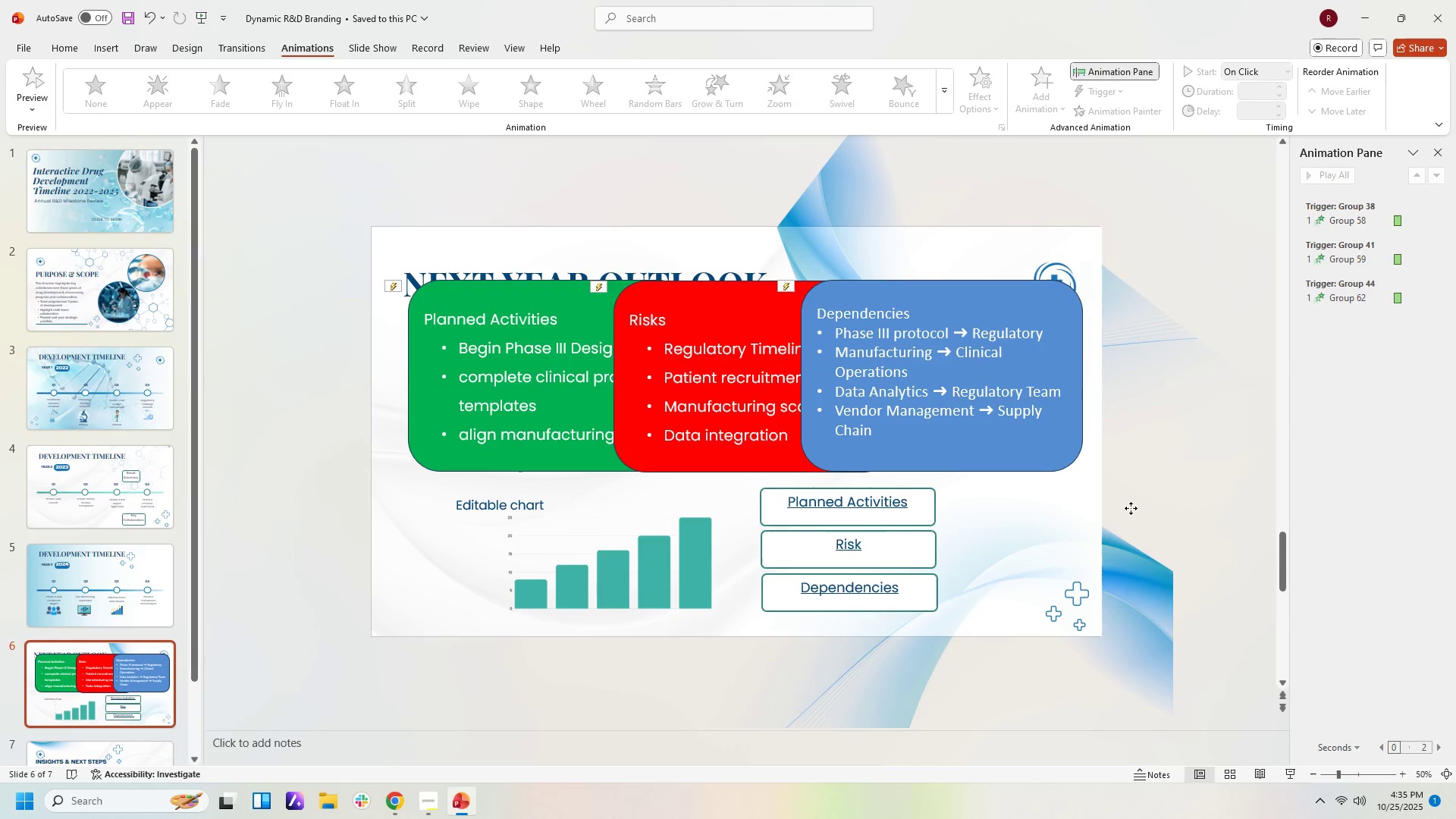 
left_click([1131, 508])
 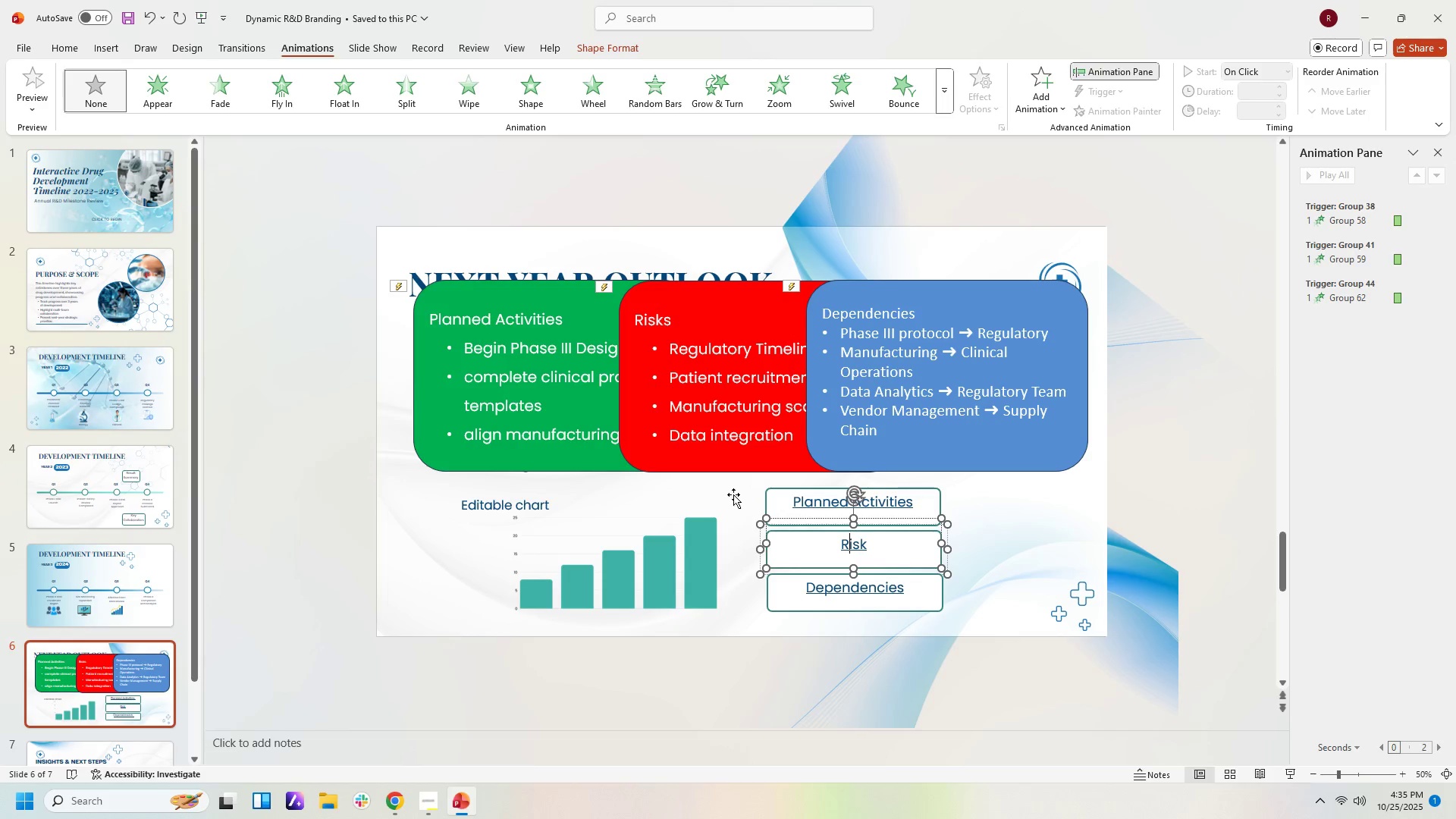 
left_click_drag(start_coordinate=[733, 488], to_coordinate=[793, 508])
 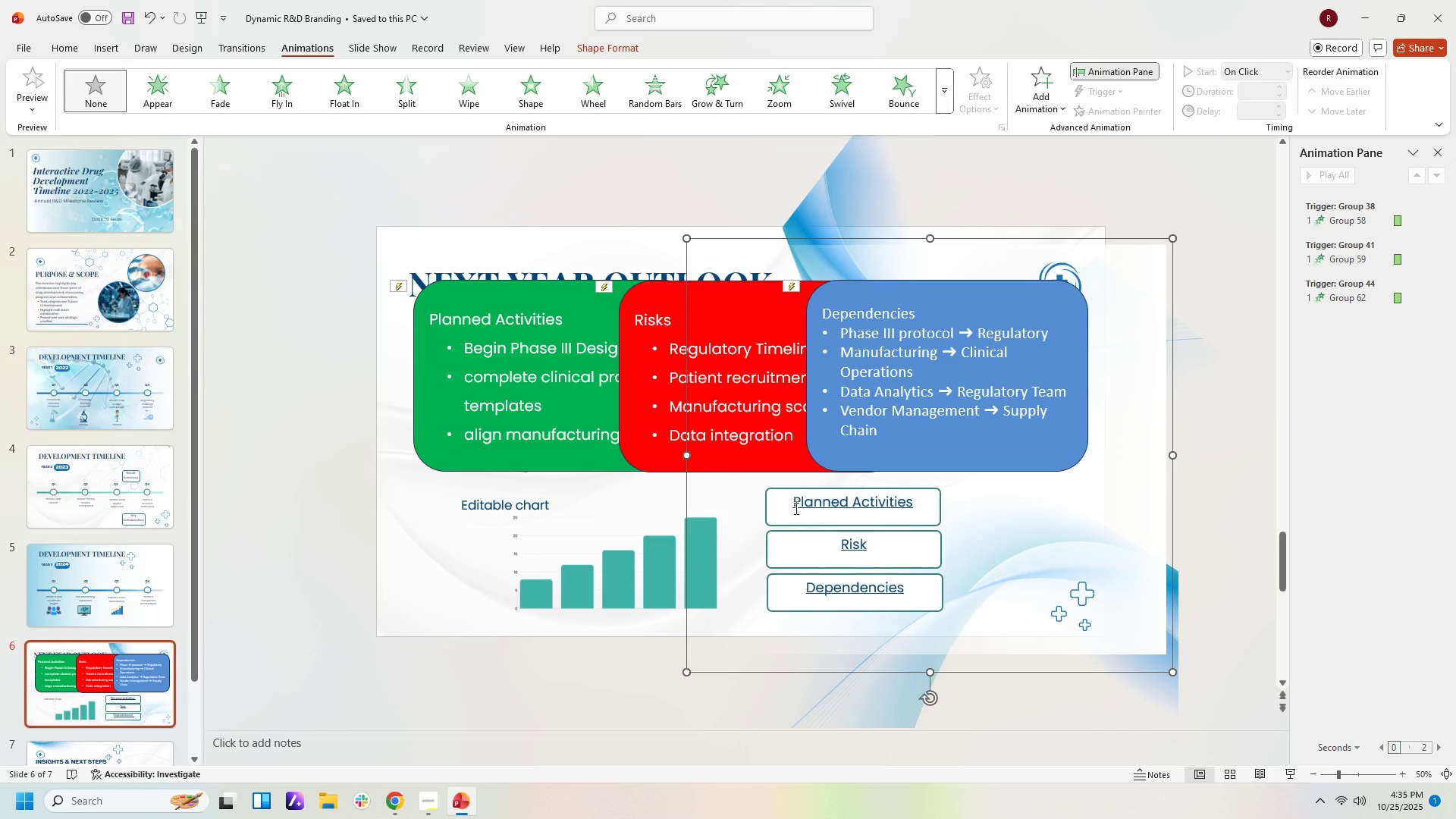 
key(Control+Z)
 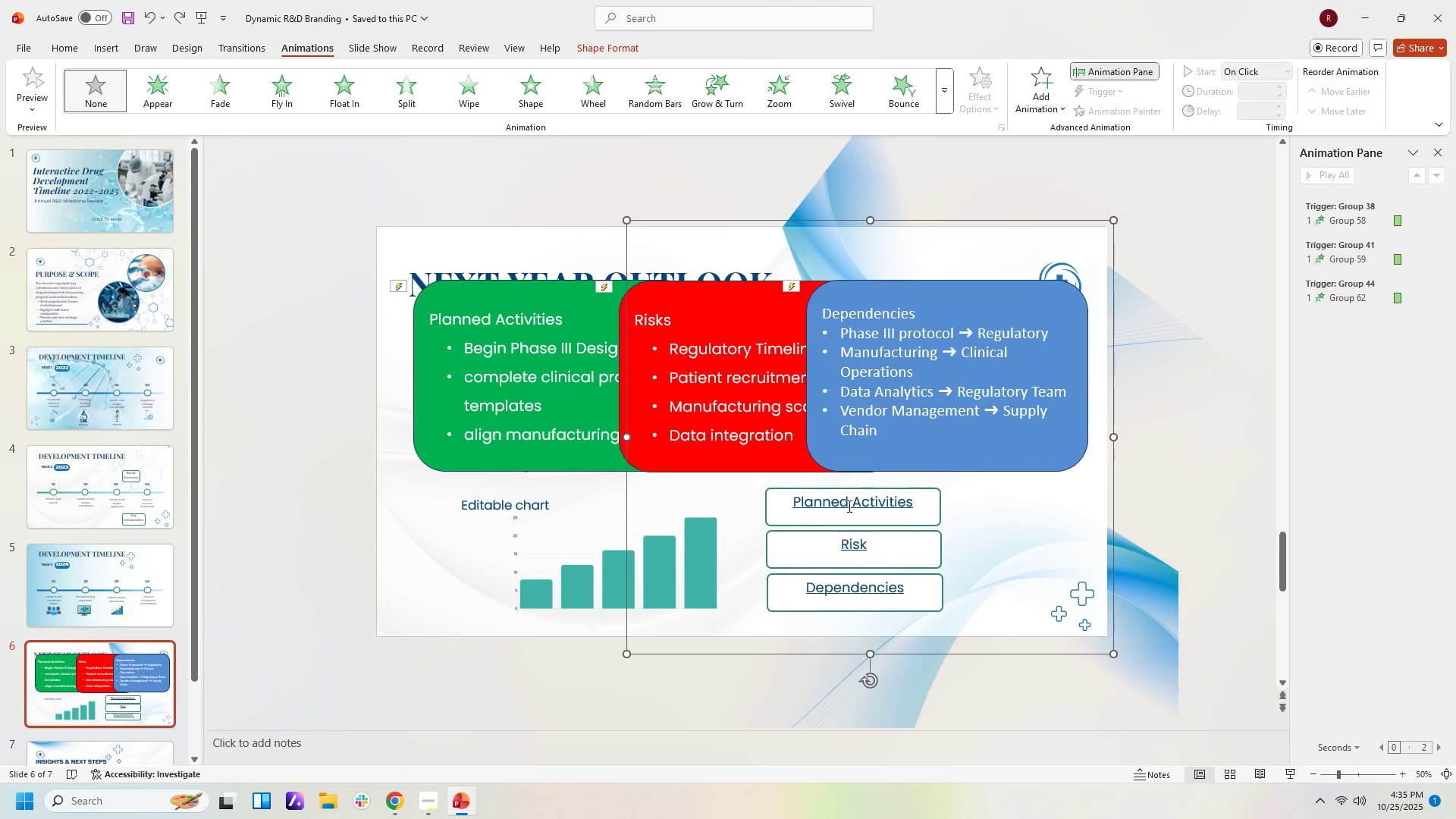 
left_click([848, 506])
 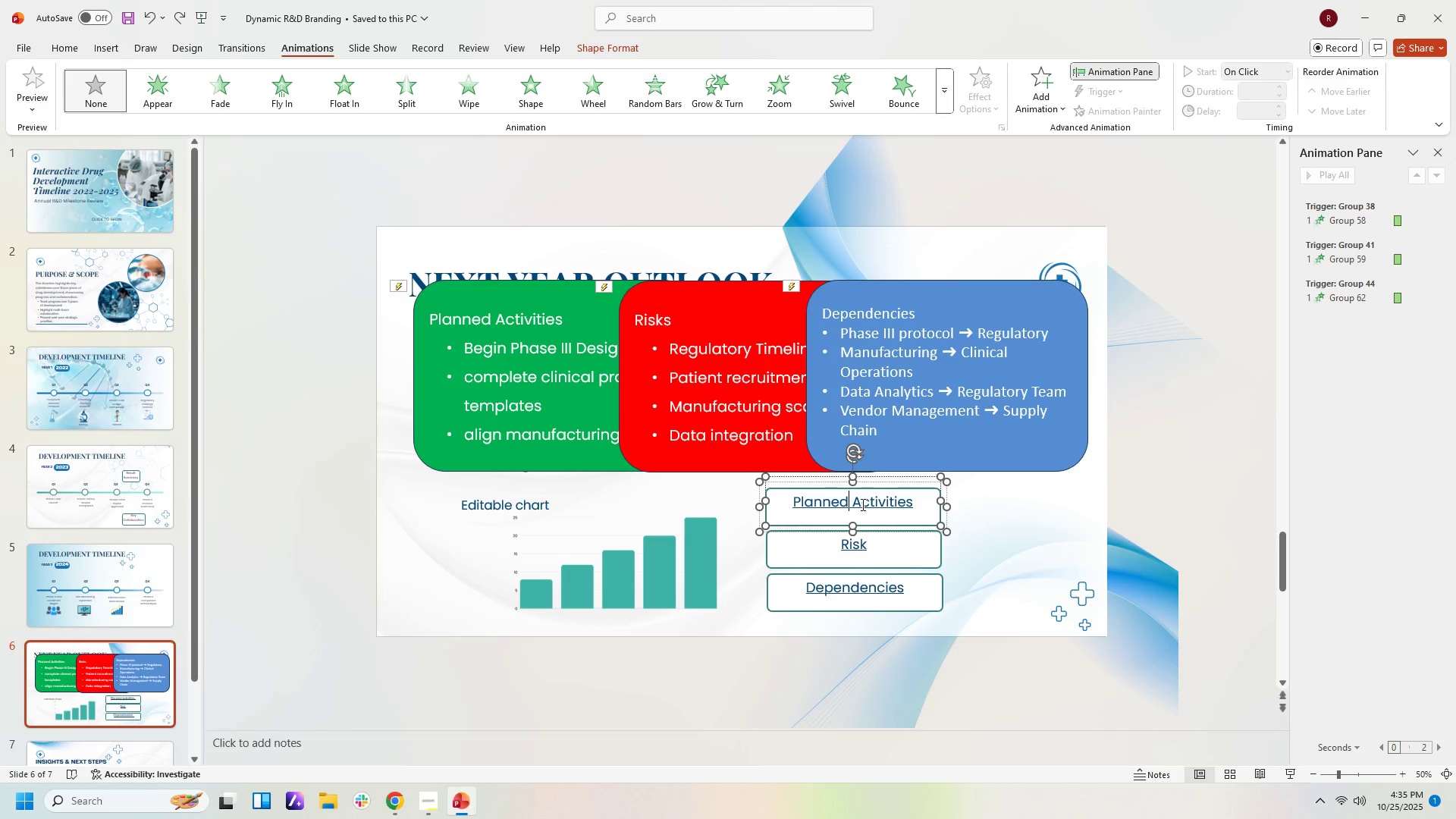 
hold_key(key=ArrowRight, duration=0.7)
 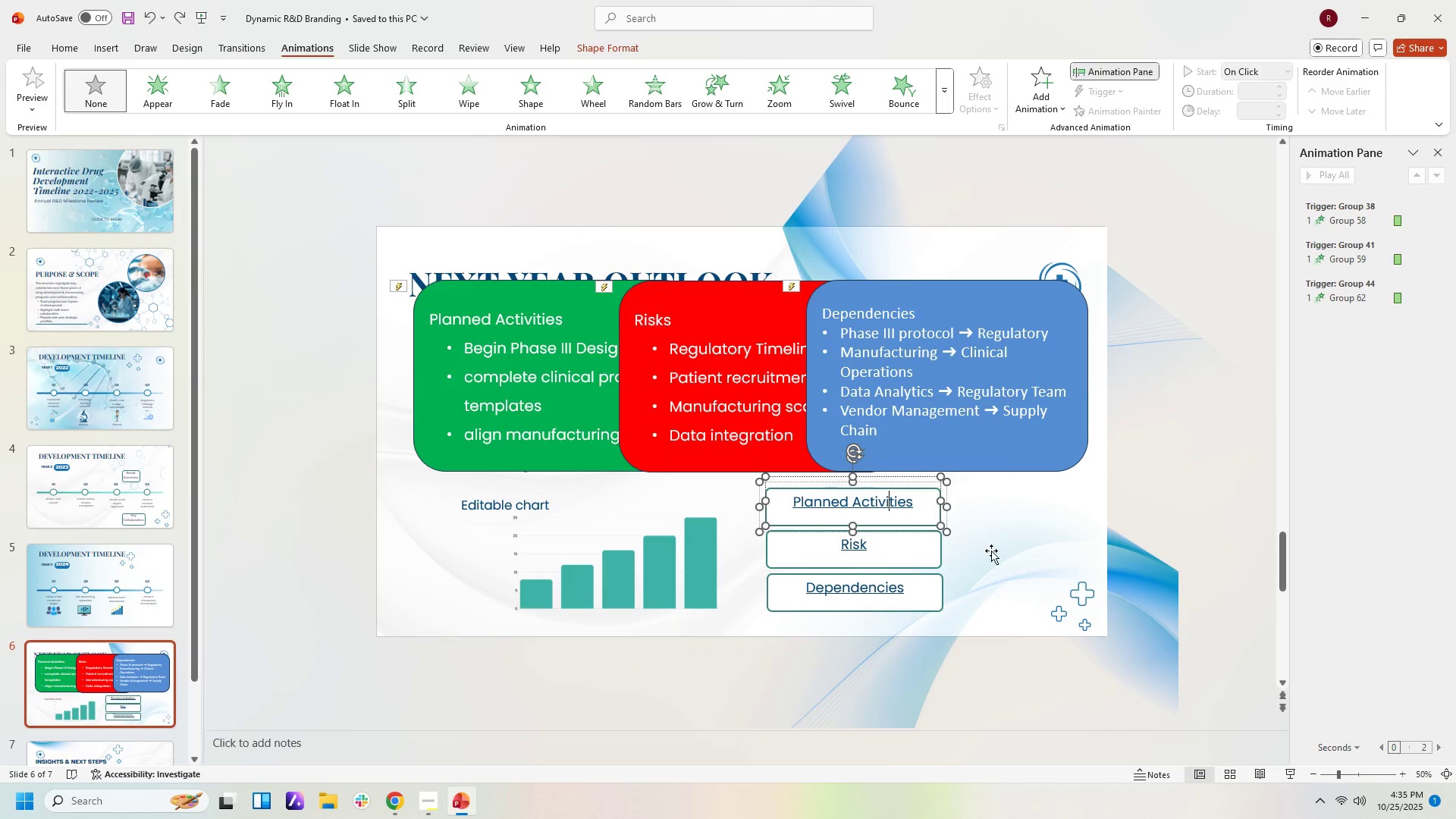 
left_click([991, 551])
 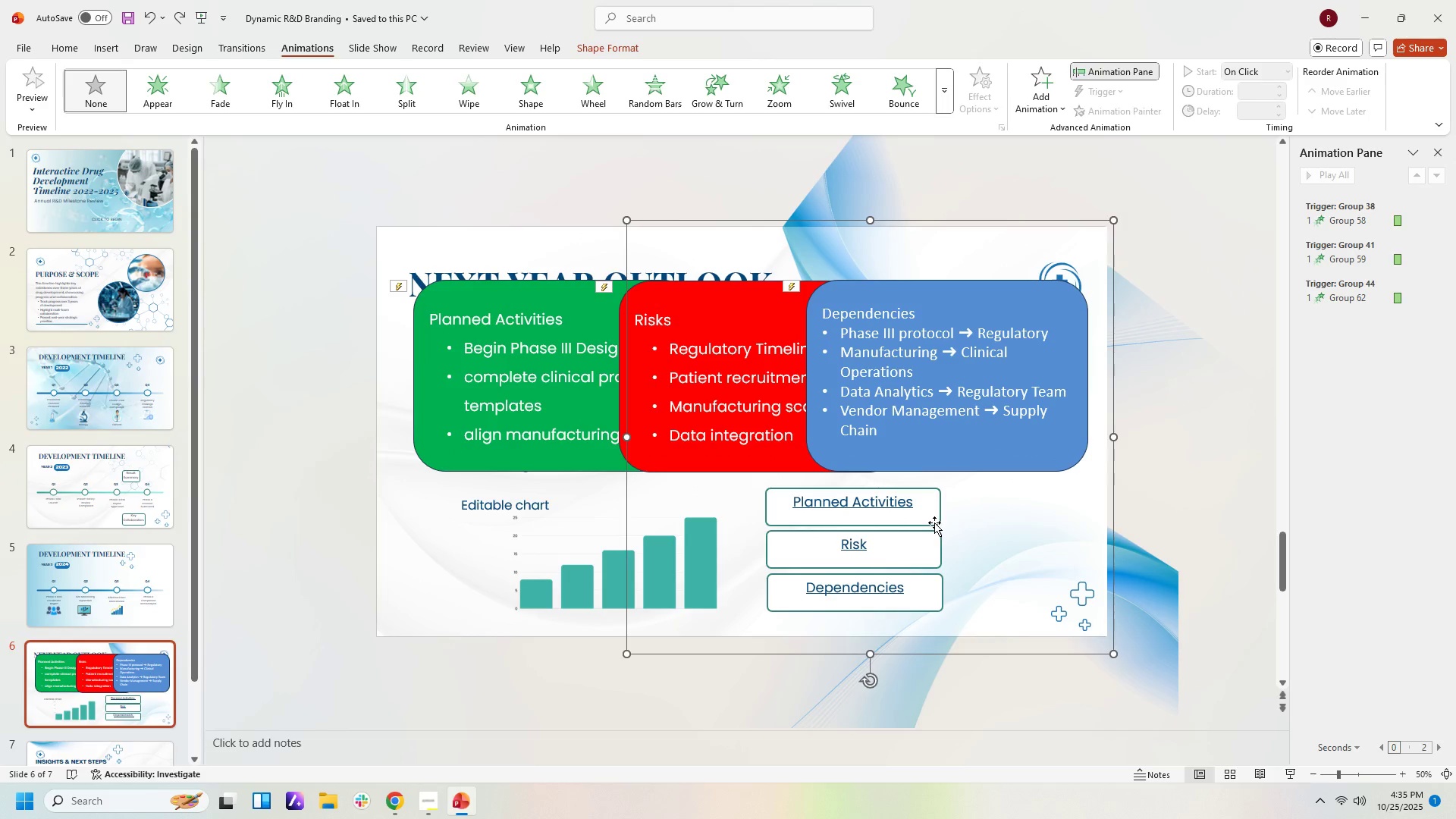 
left_click_drag(start_coordinate=[934, 522], to_coordinate=[1015, 522])
 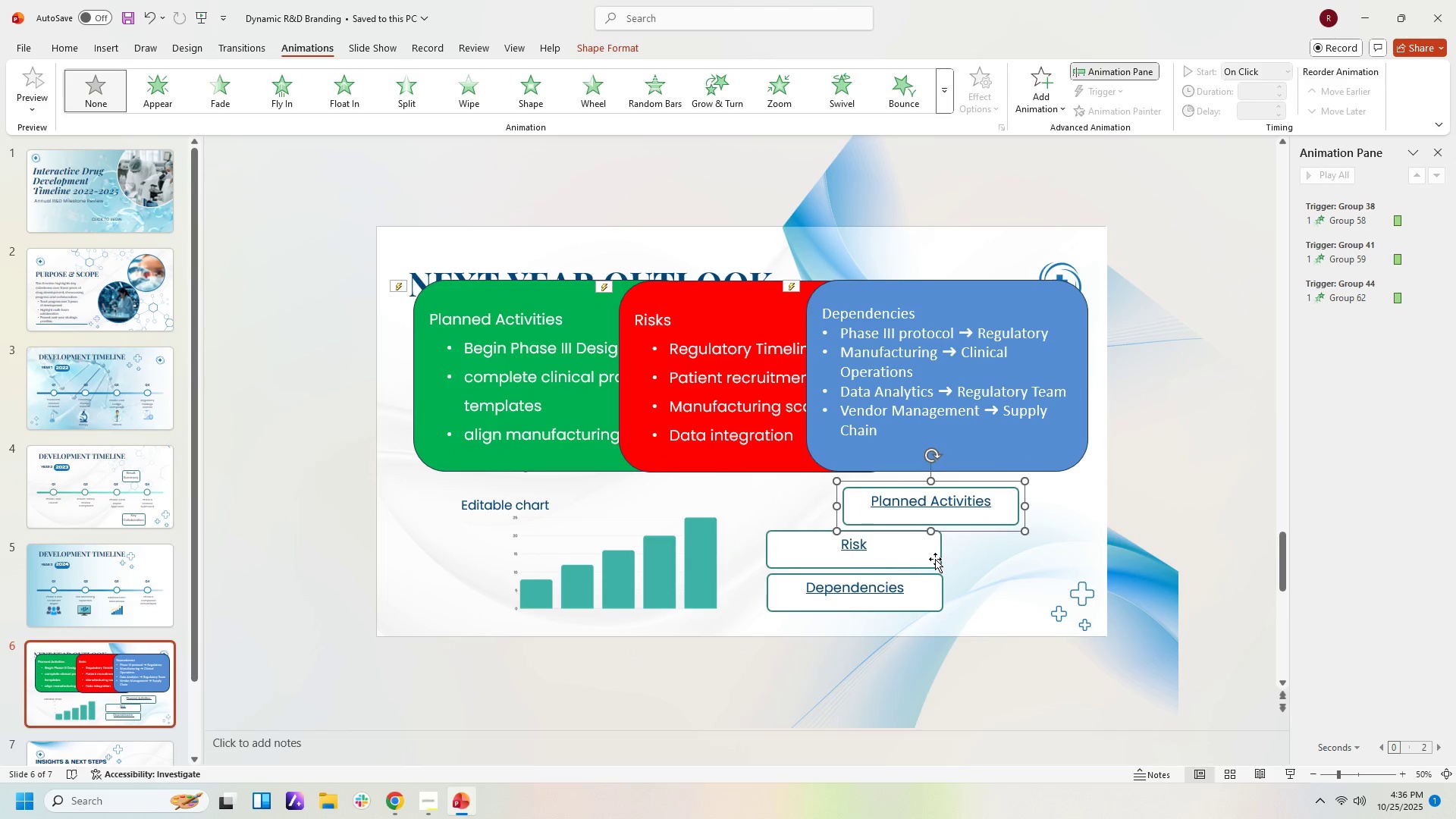 
left_click_drag(start_coordinate=[935, 559], to_coordinate=[1009, 561])
 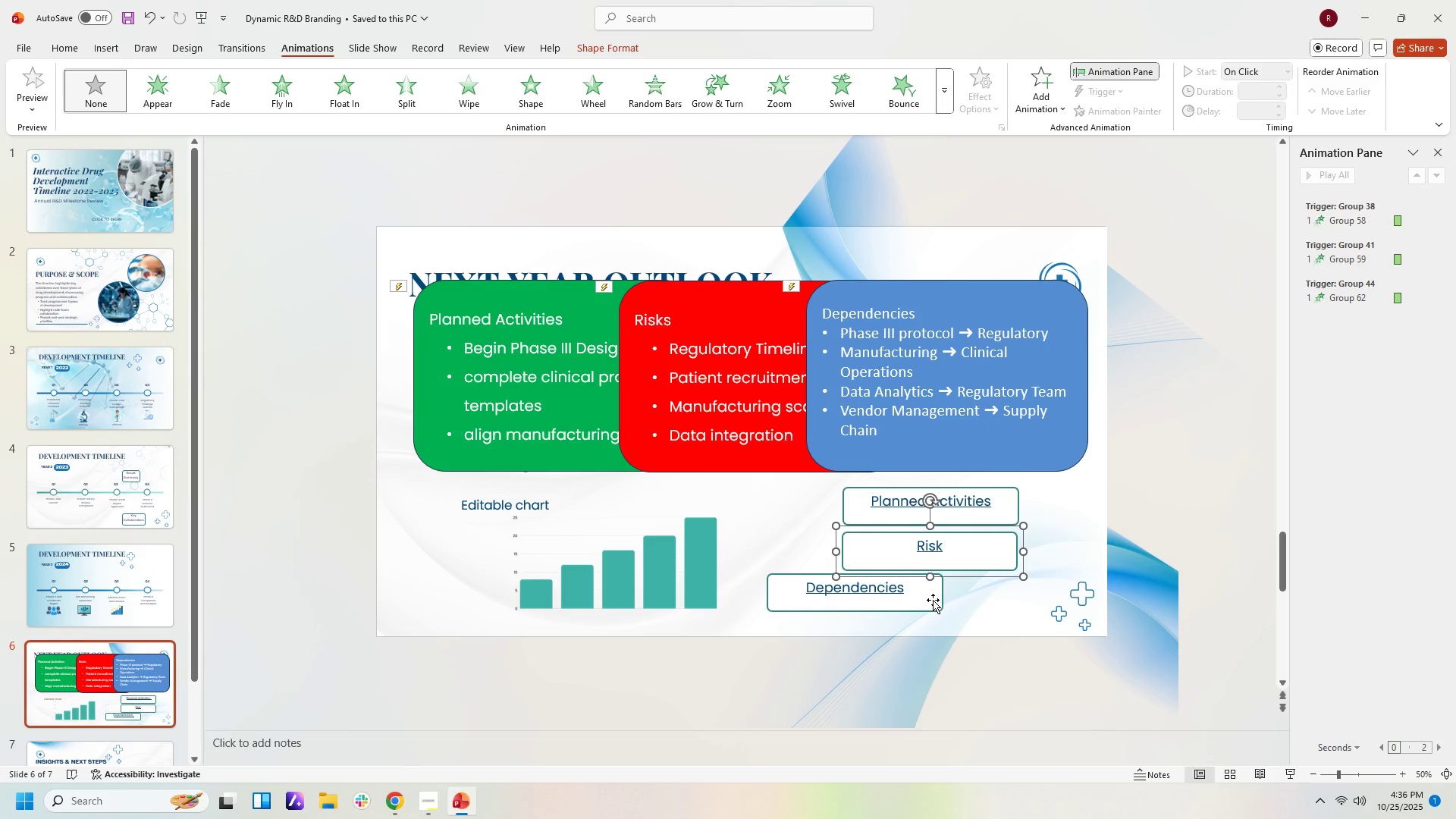 
left_click_drag(start_coordinate=[933, 600], to_coordinate=[1008, 604])
 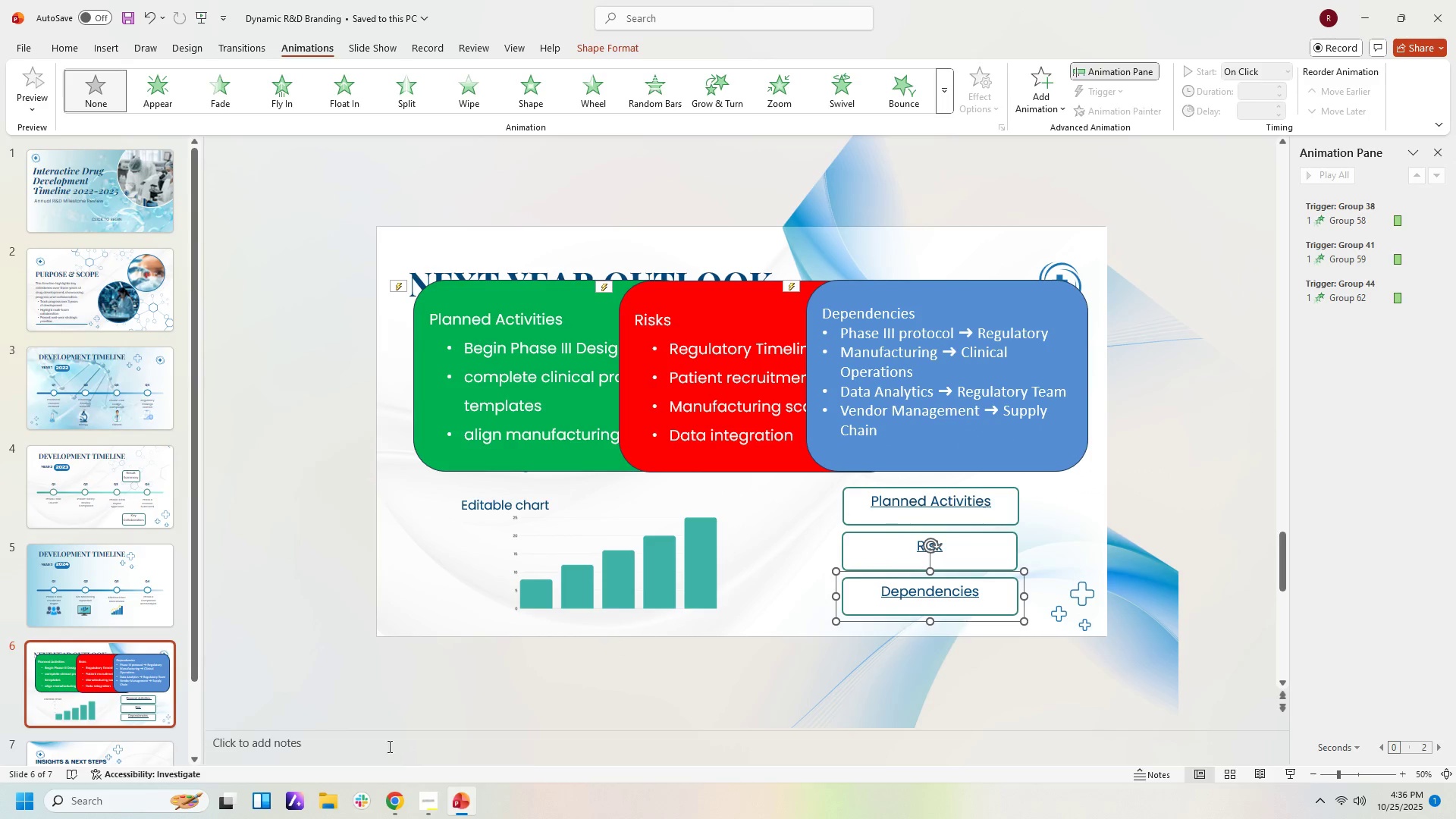 
mouse_move([477, 792])
 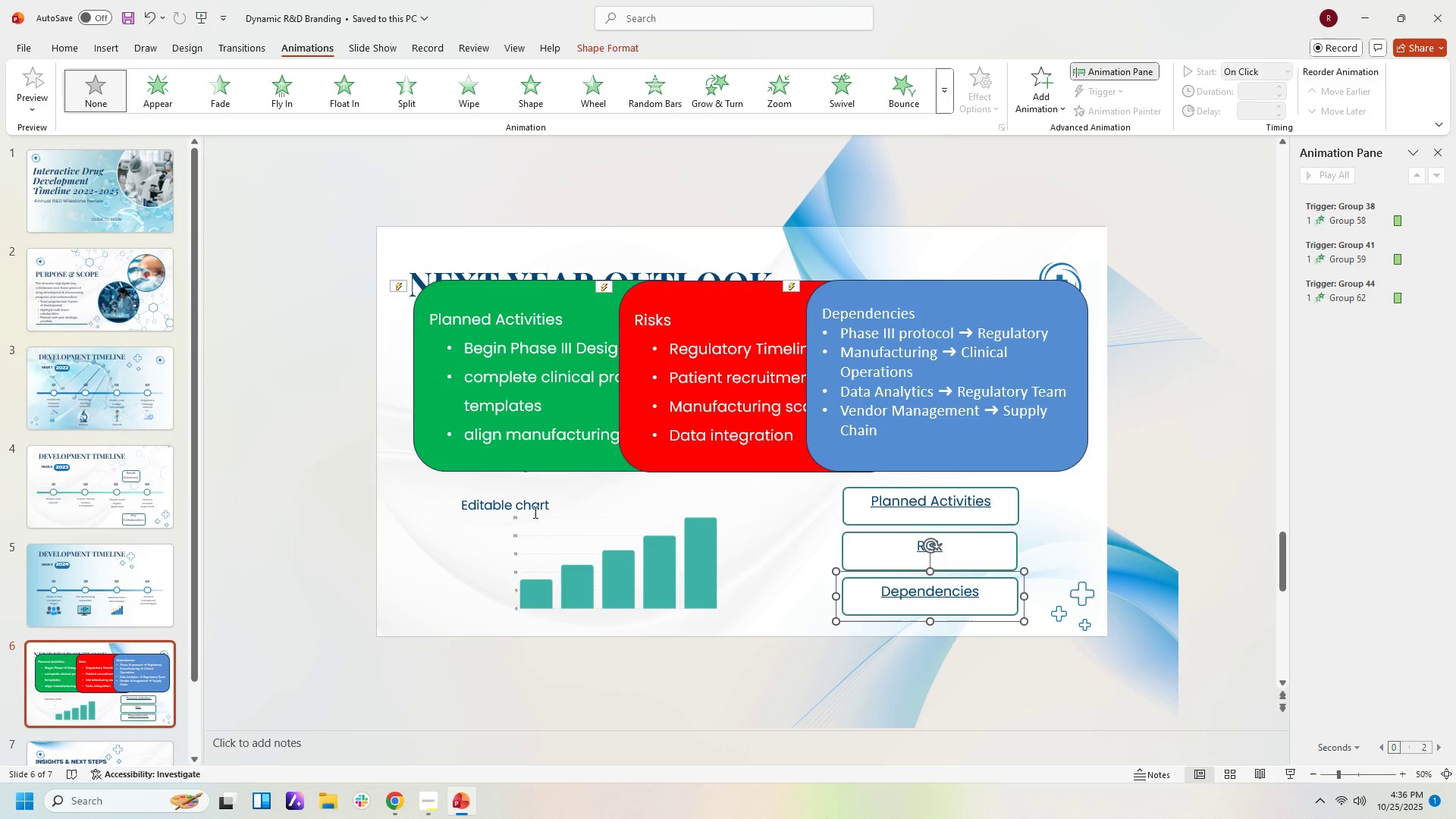 
wait(5.54)
 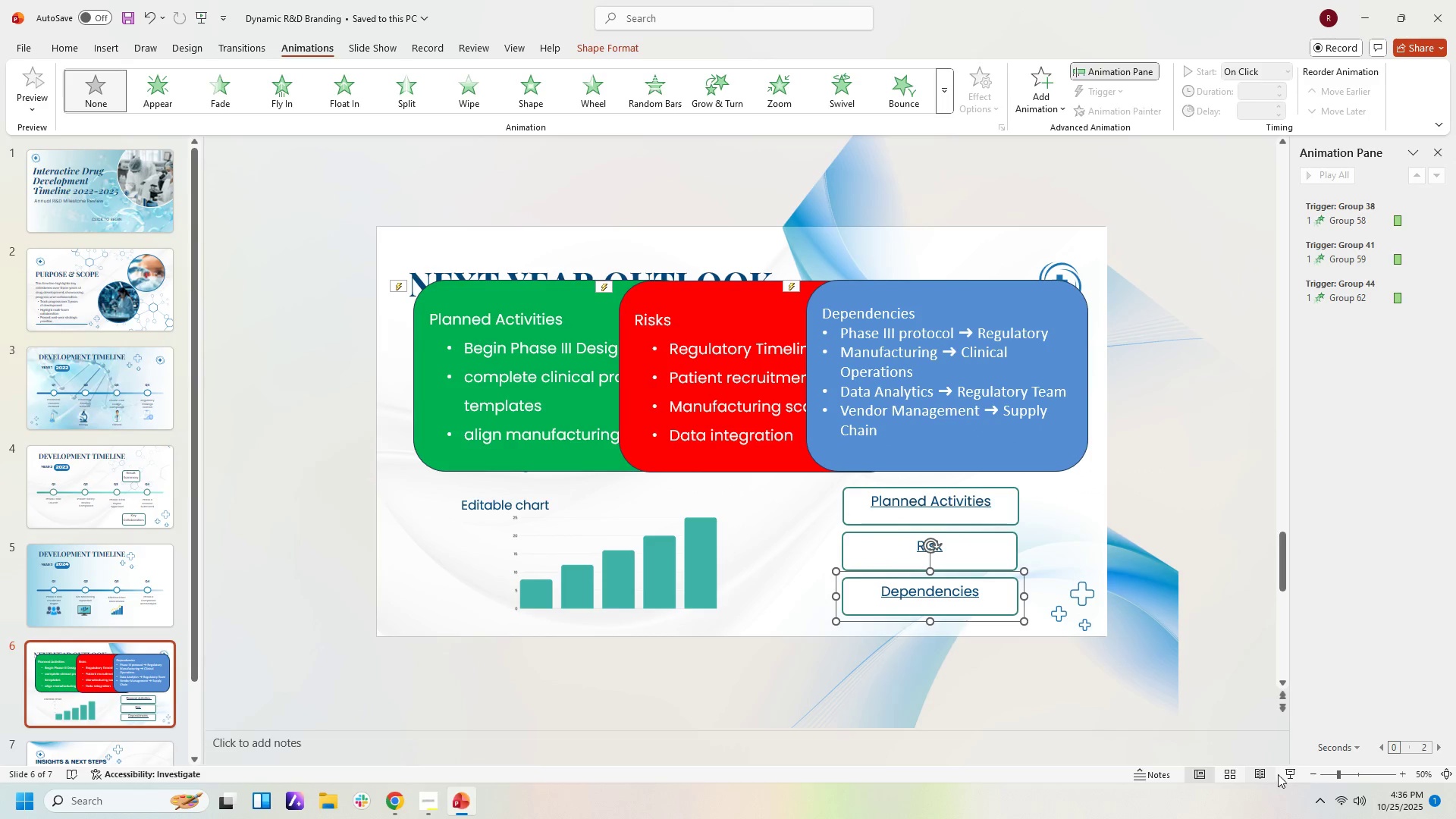 
left_click([1291, 770])
 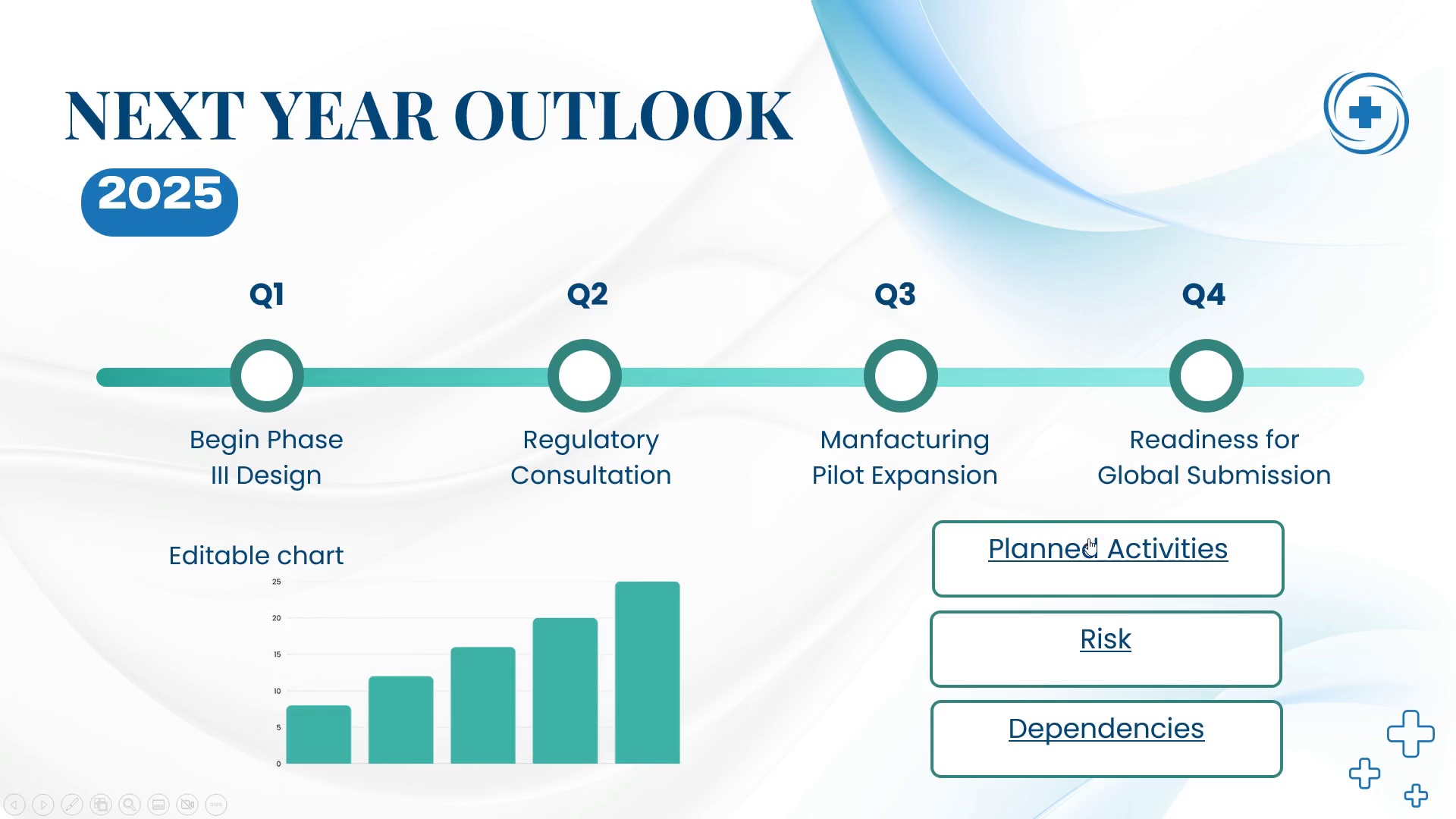 
left_click([1090, 540])
 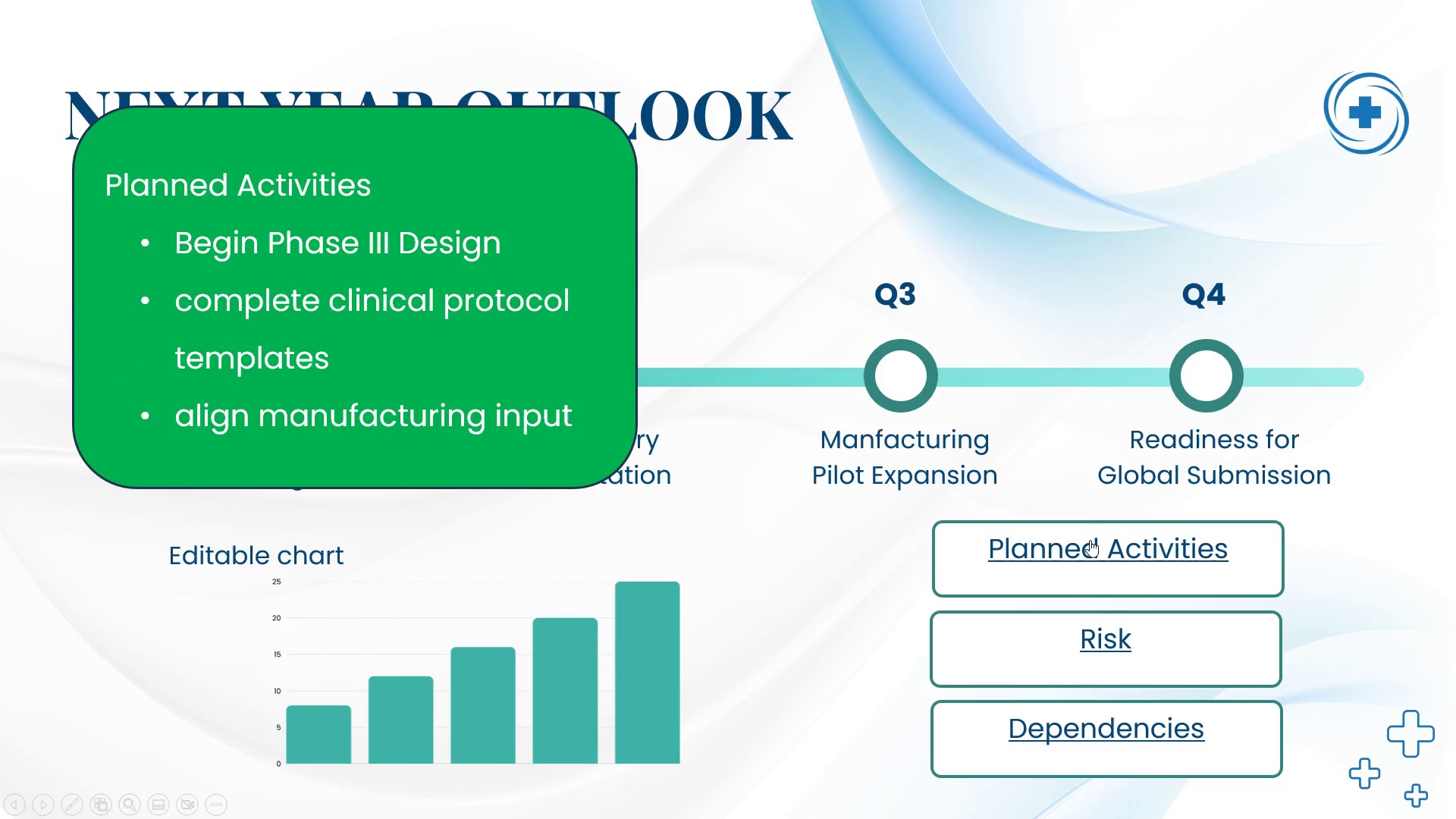 
left_click([1090, 540])
 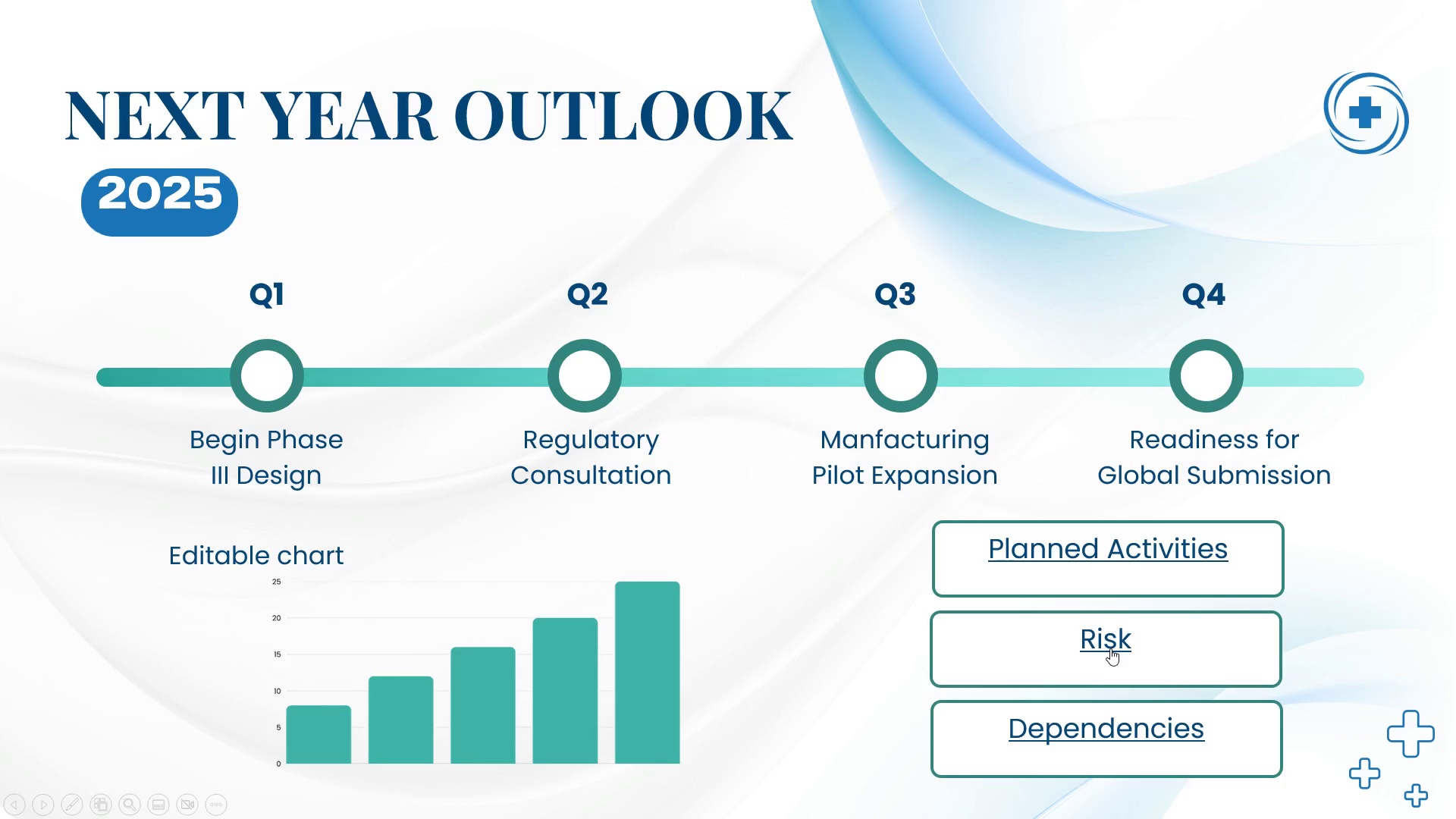 
left_click([1110, 648])
 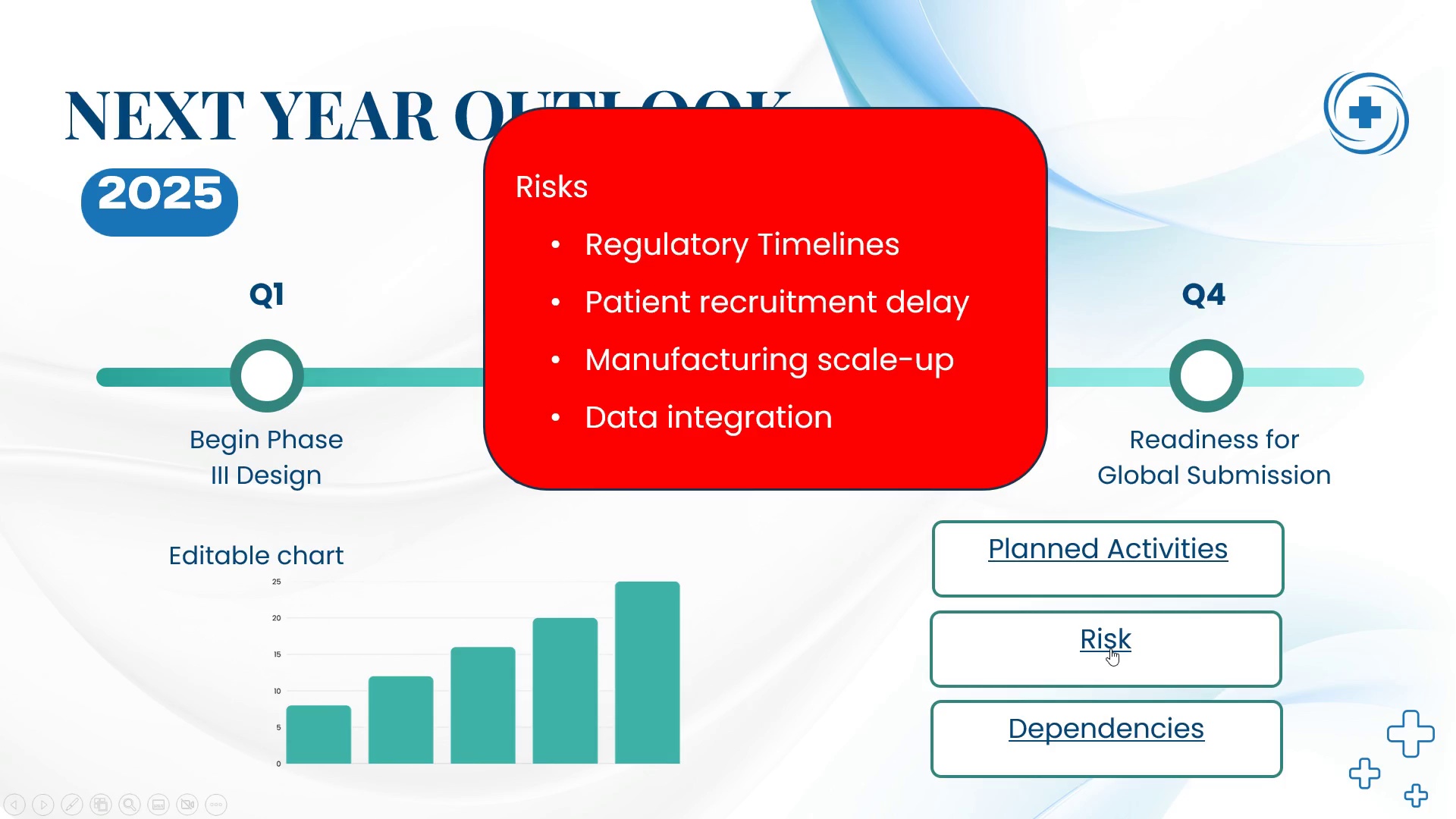 
left_click([1110, 648])
 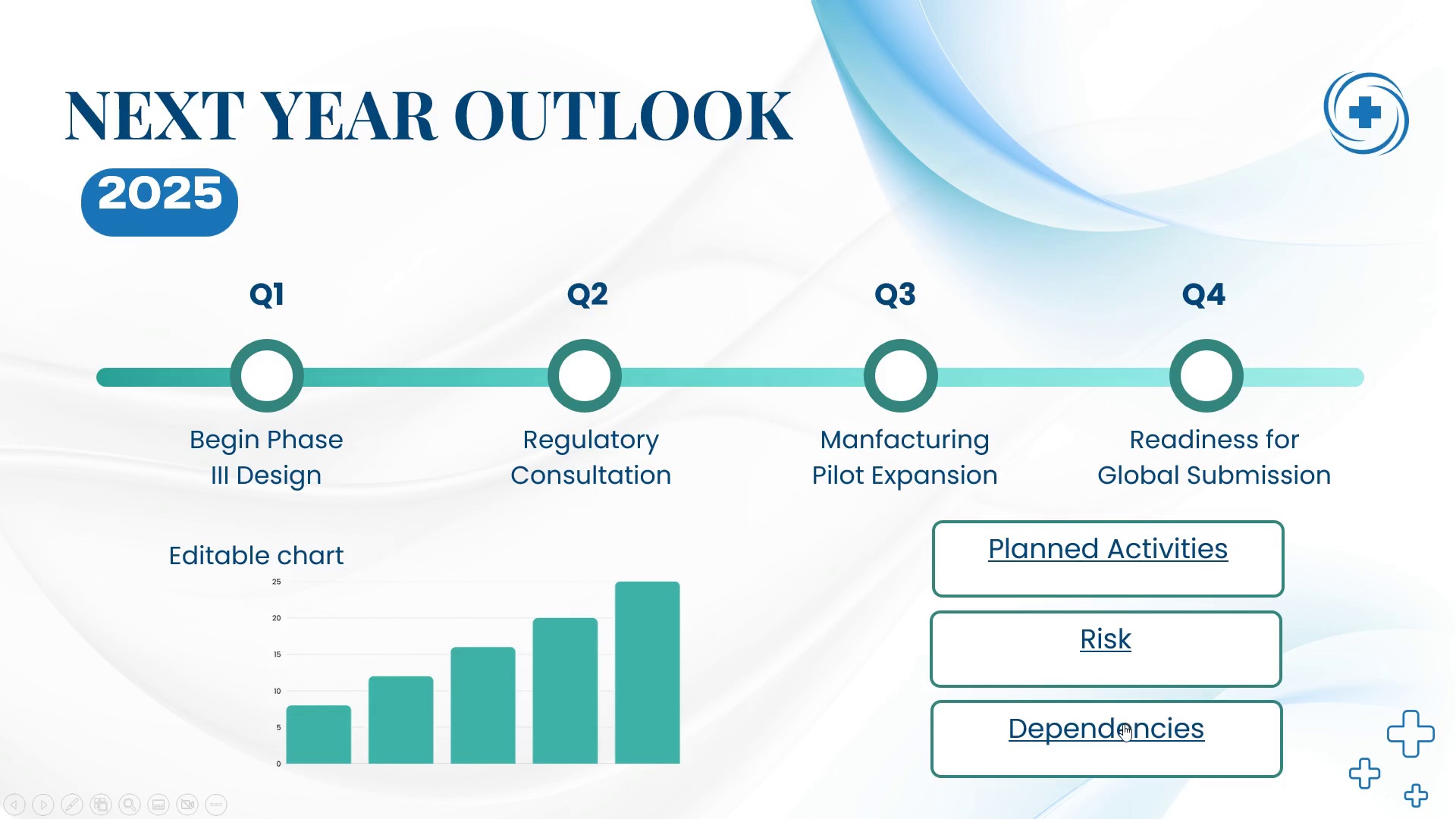 
left_click([1123, 724])
 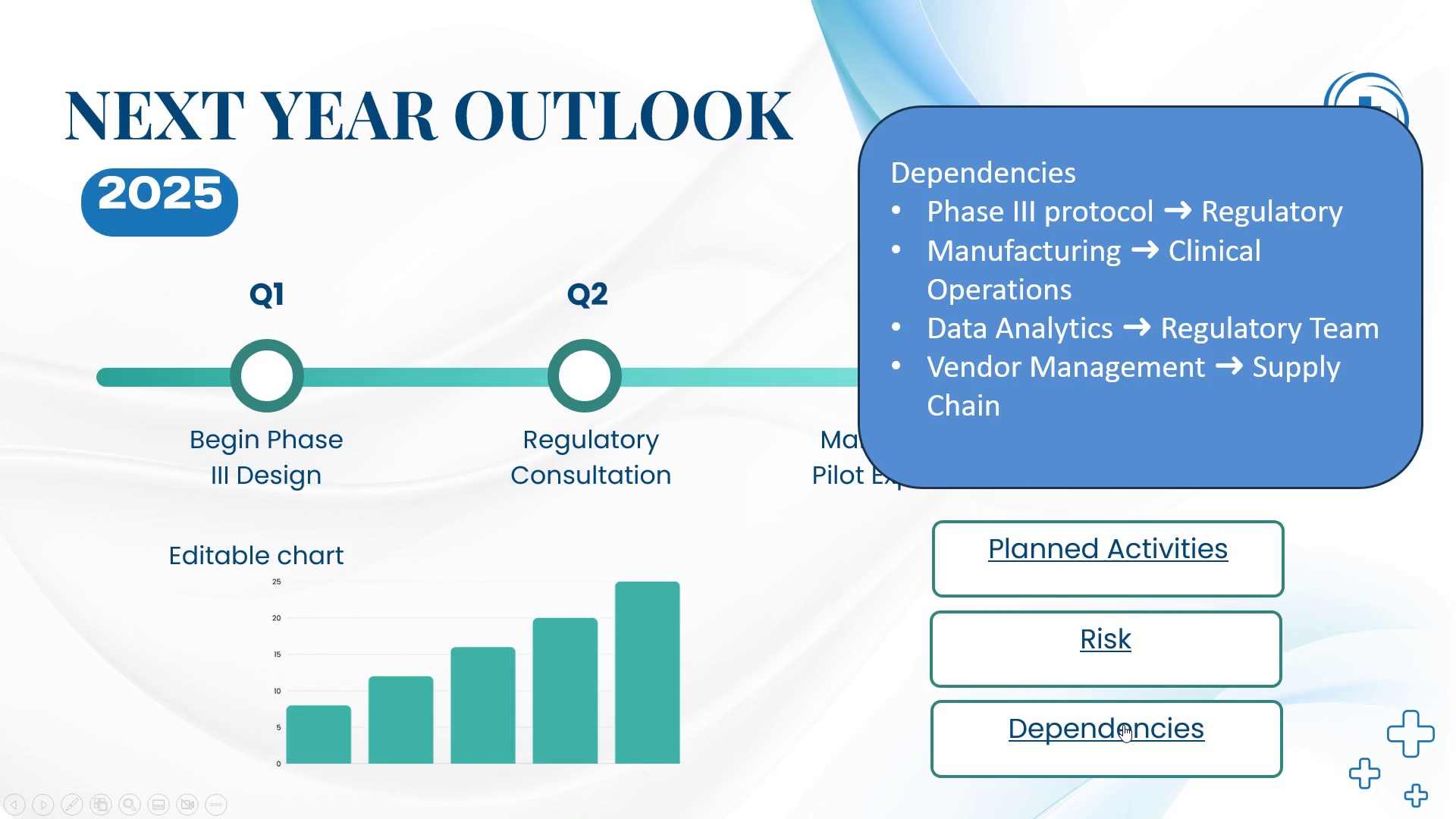 
left_click([1123, 725])
 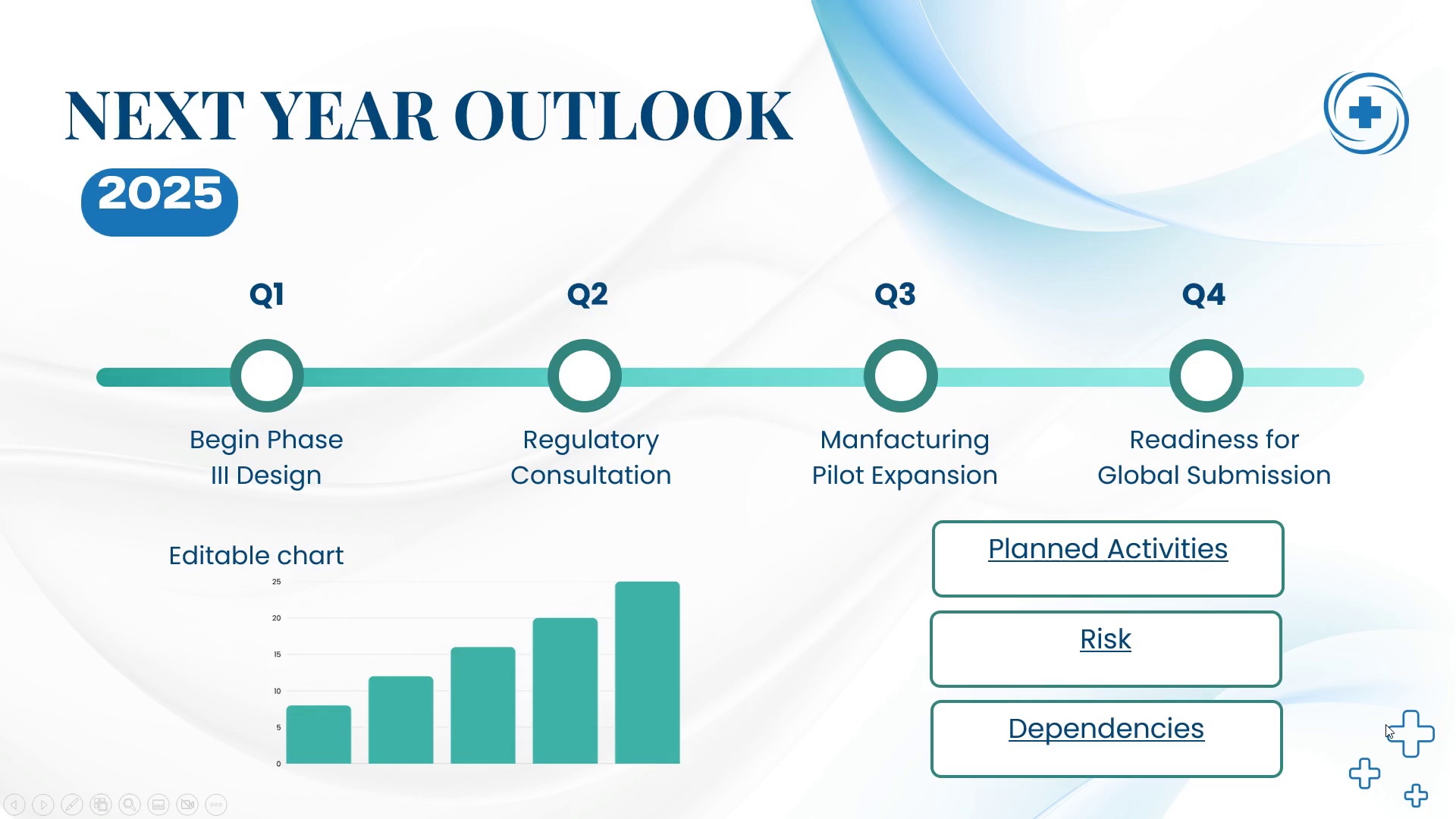 
left_click([1385, 724])
 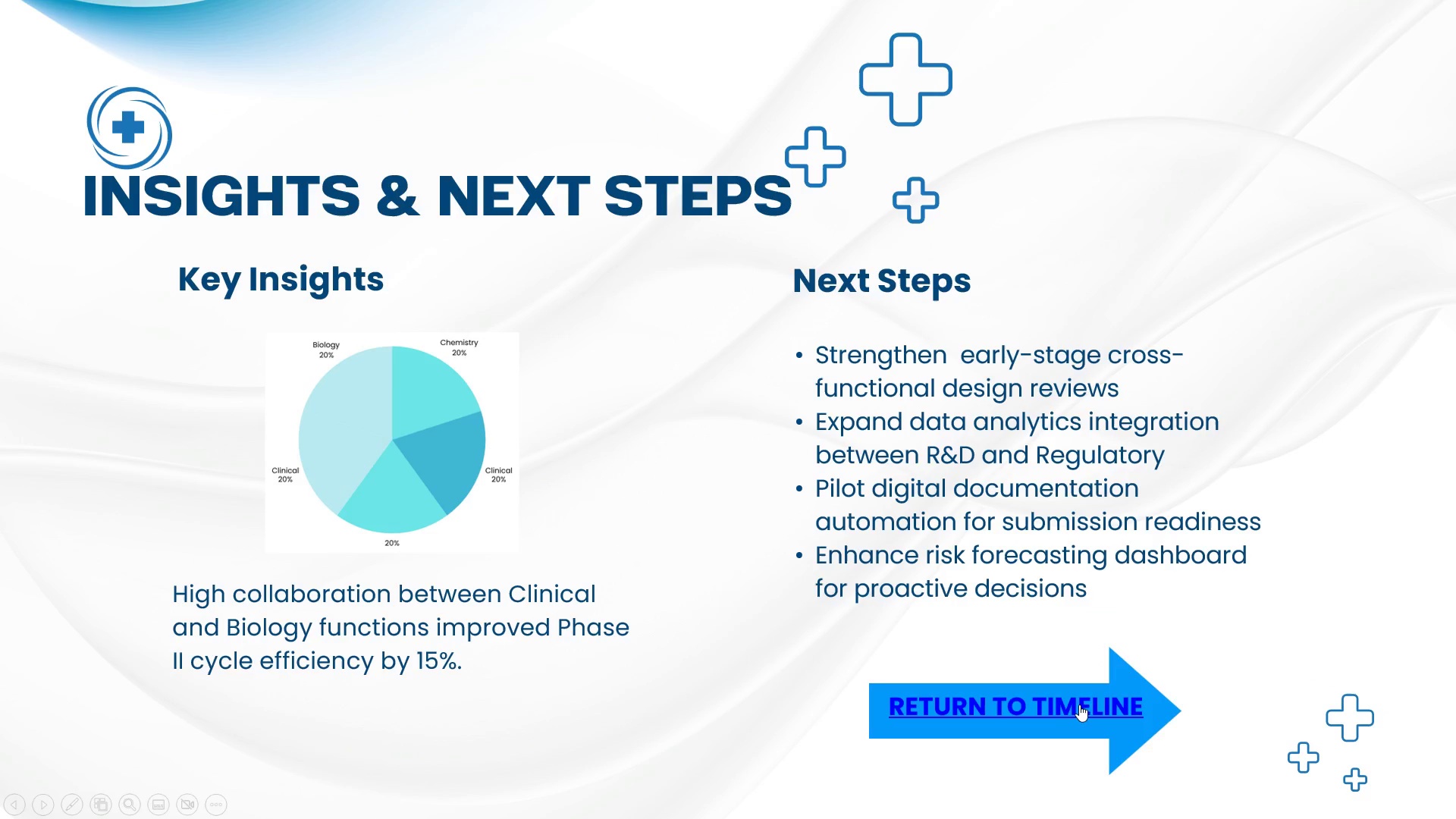 
left_click_drag(start_coordinate=[1037, 708], to_coordinate=[1040, 711])
 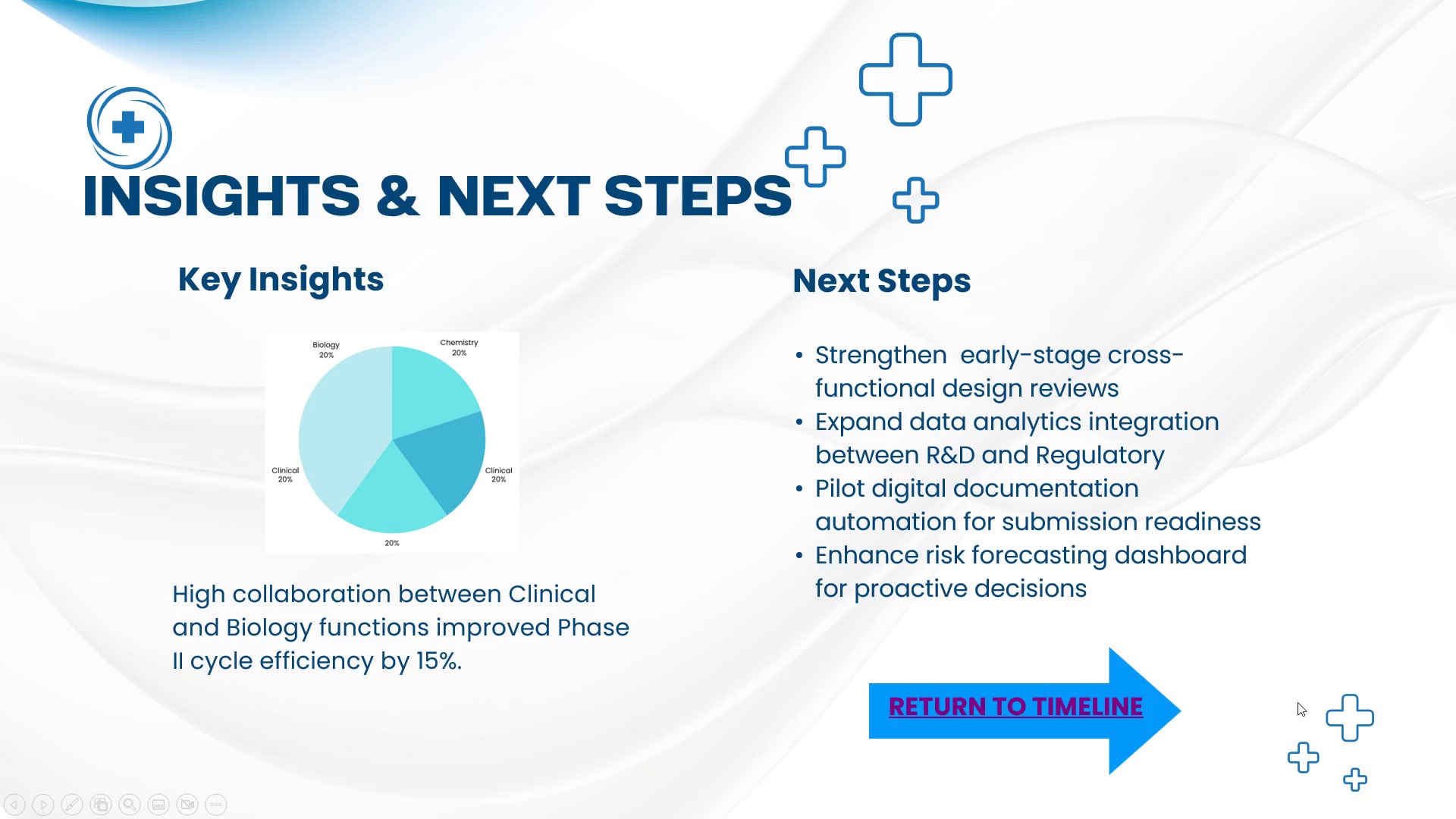 
wait(5.74)
 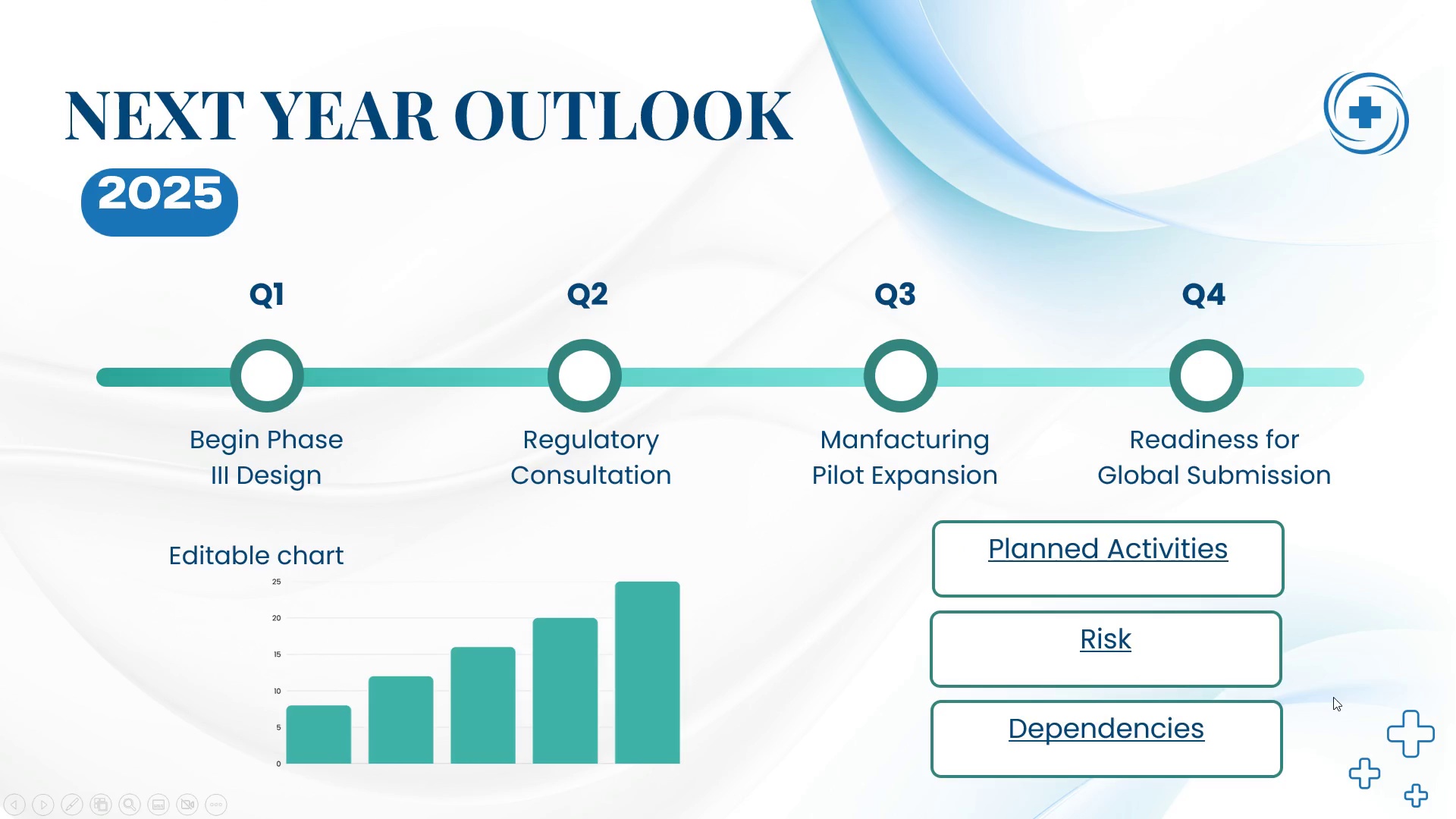 
key(Escape)
 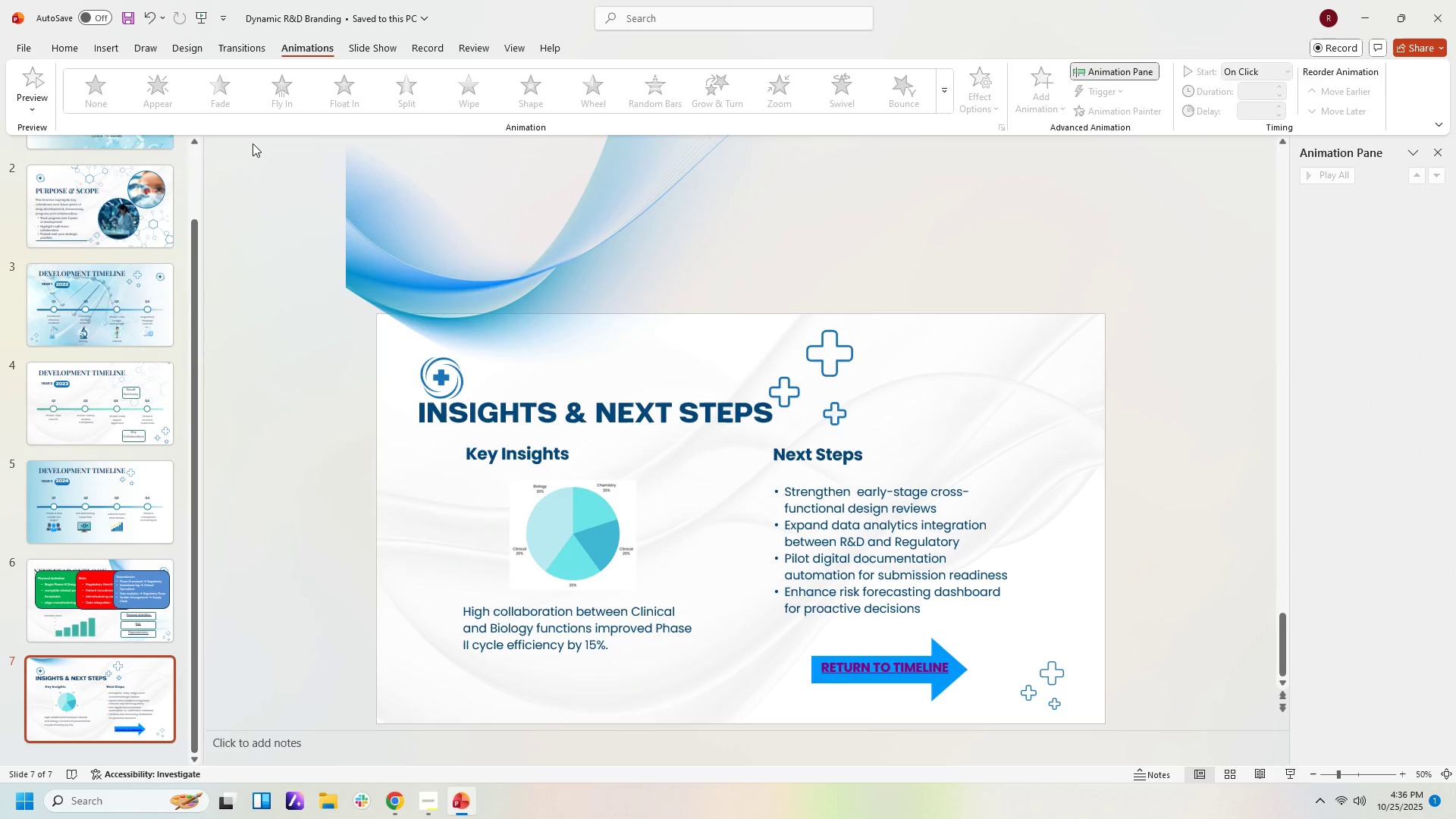 
scroll: coordinate [811, 254], scroll_direction: up, amount: 4.0